 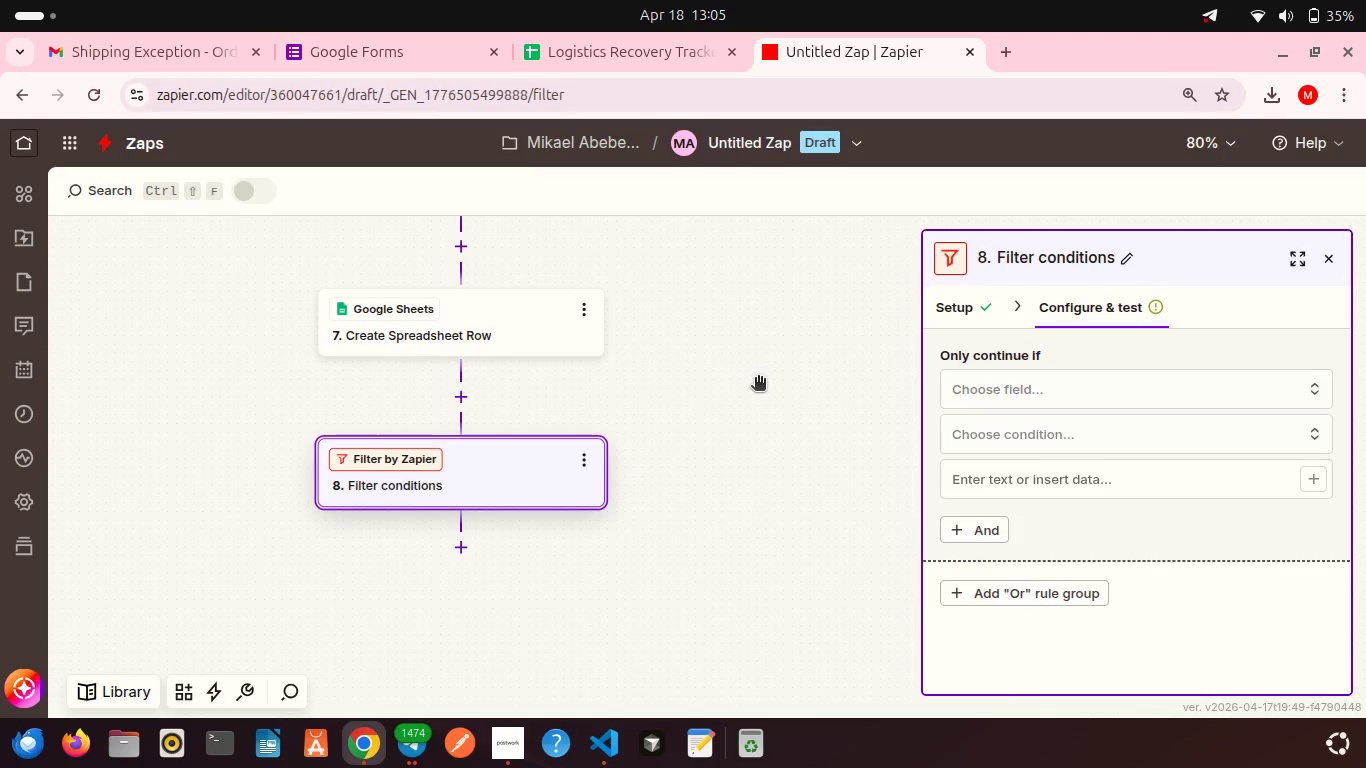 
left_click([985, 391])
 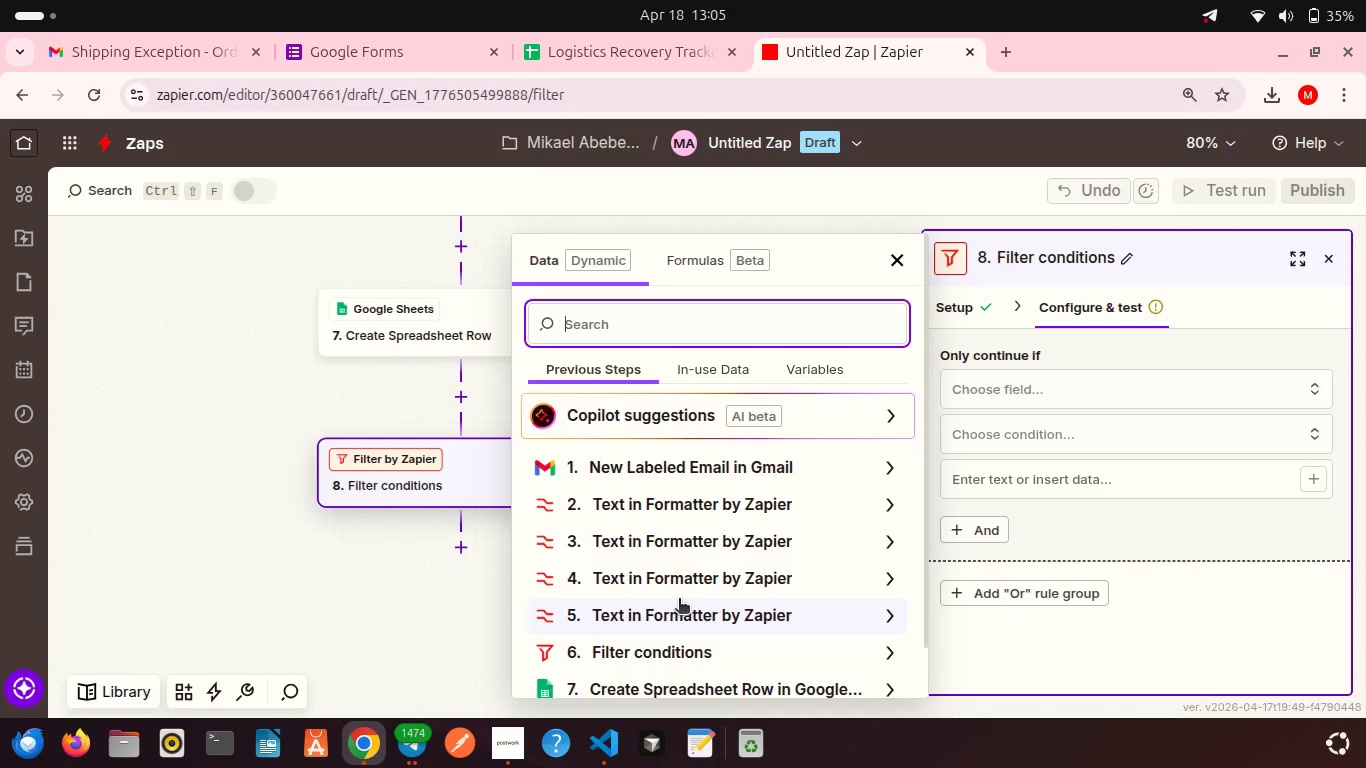 
left_click([674, 619])
 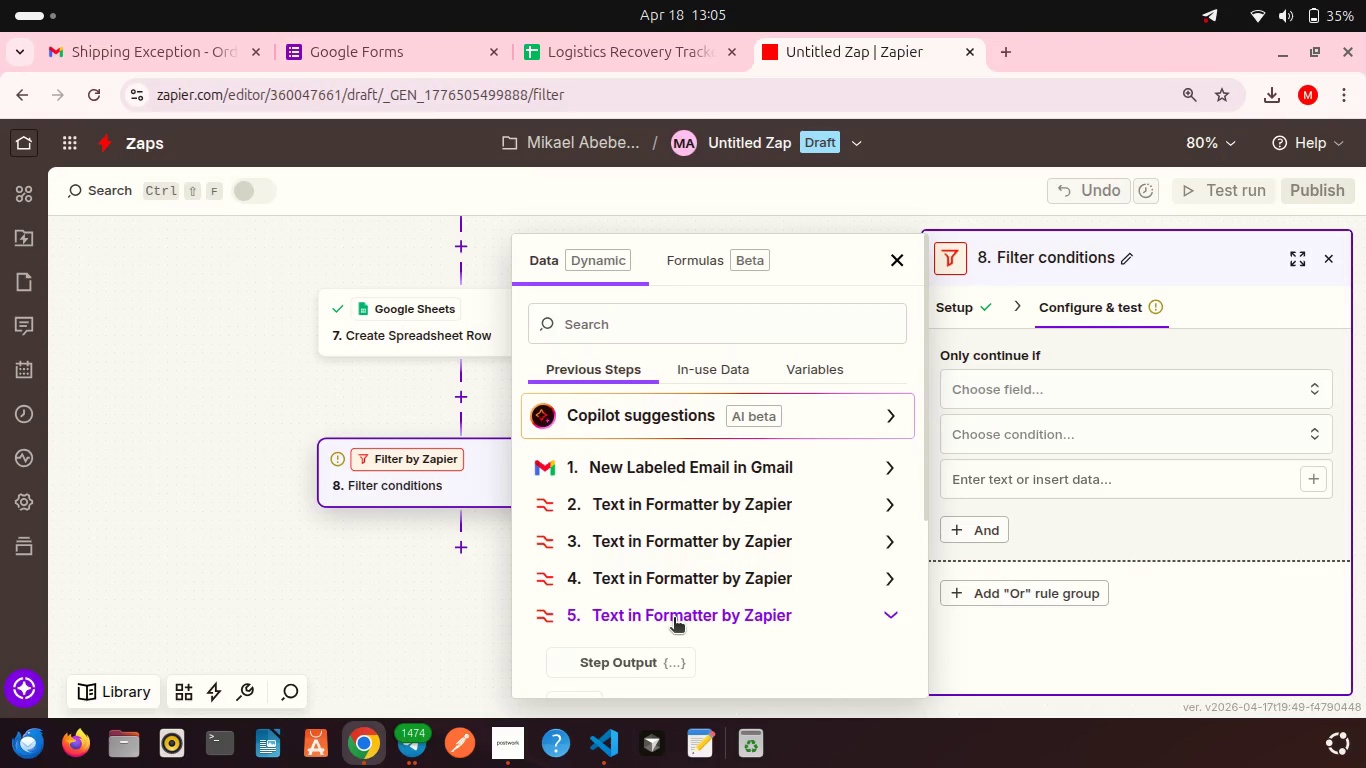 
scroll: coordinate [674, 619], scroll_direction: down, amount: 6.0
 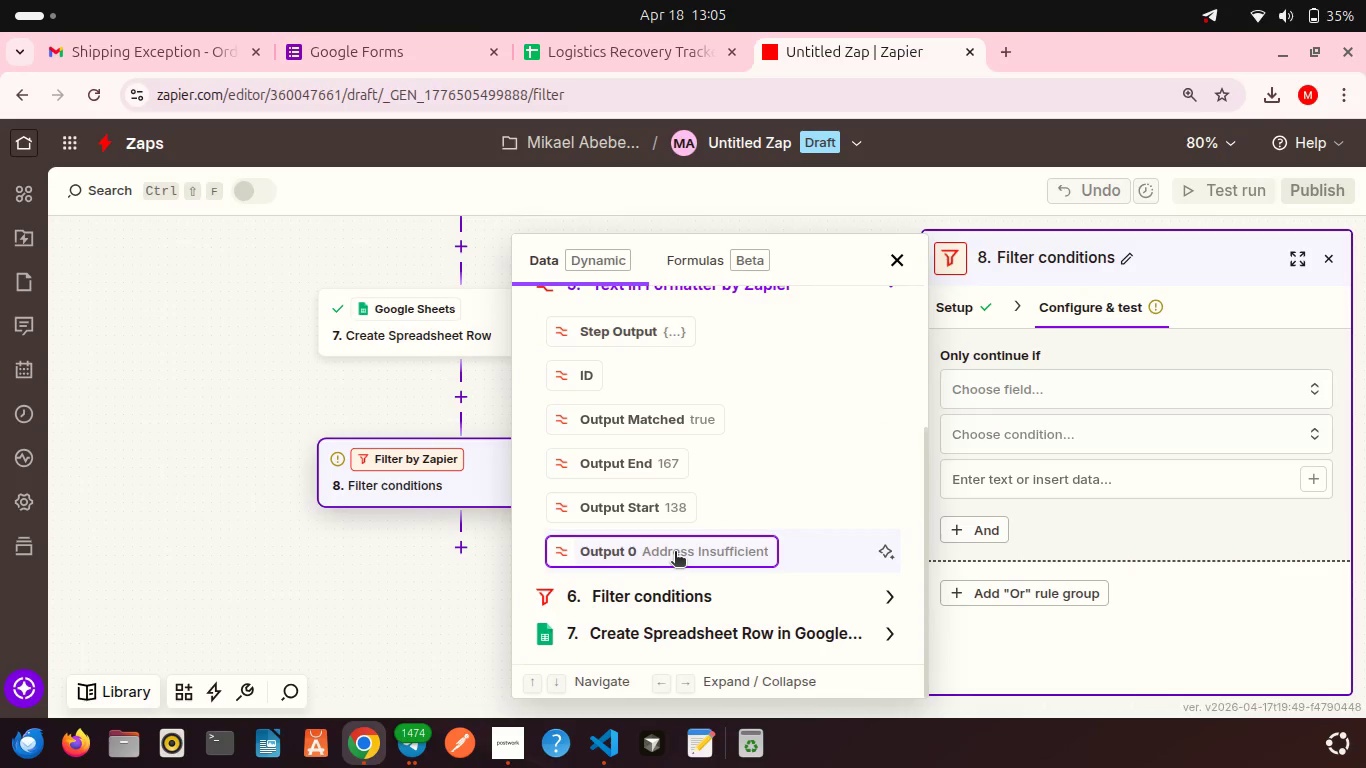 
left_click([675, 553])
 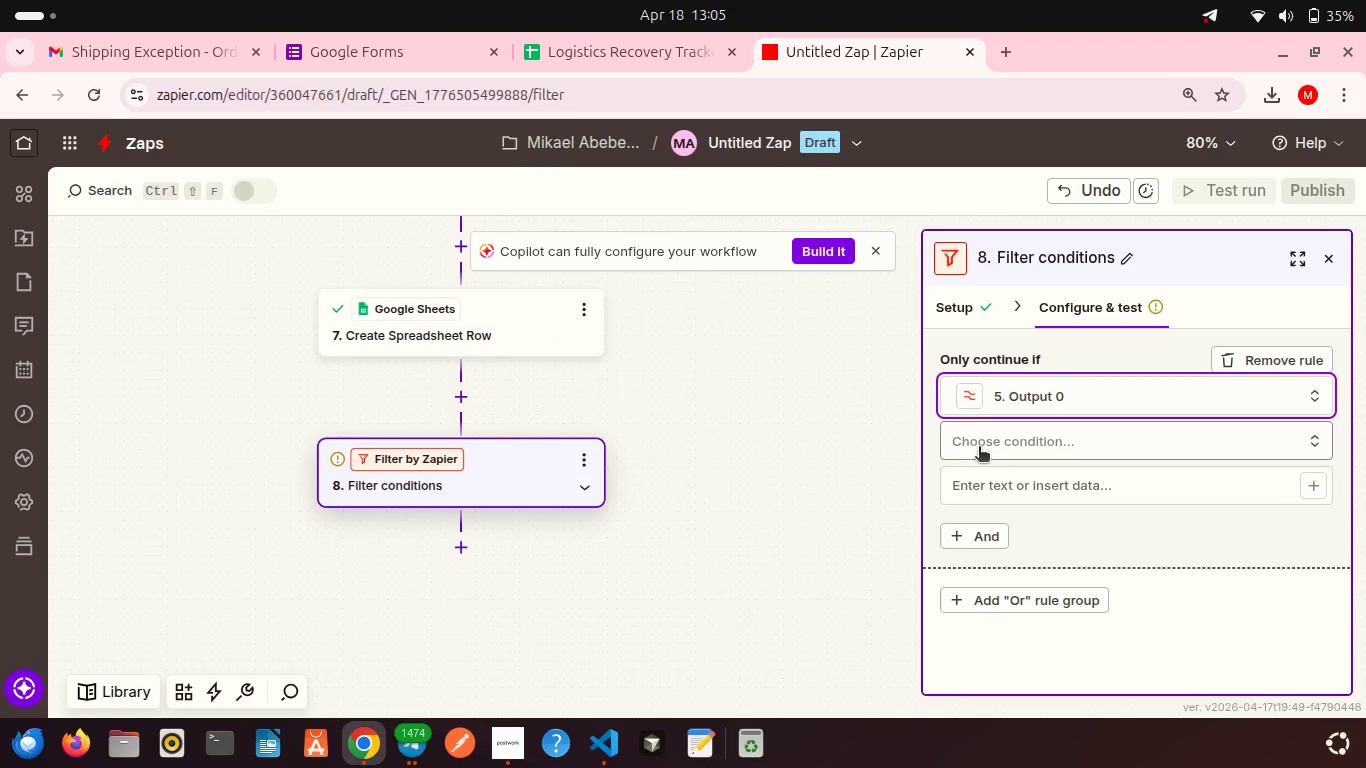 
left_click([975, 443])
 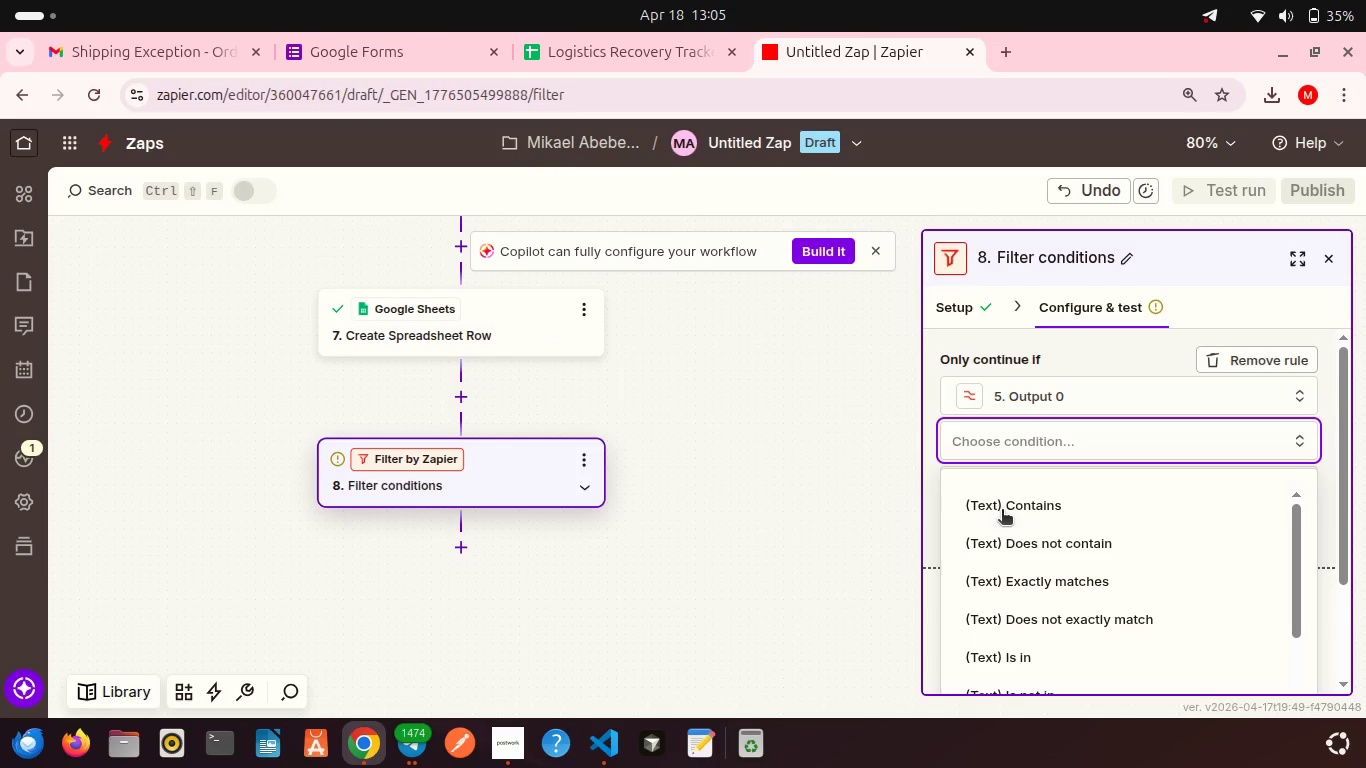 
left_click([1002, 511])
 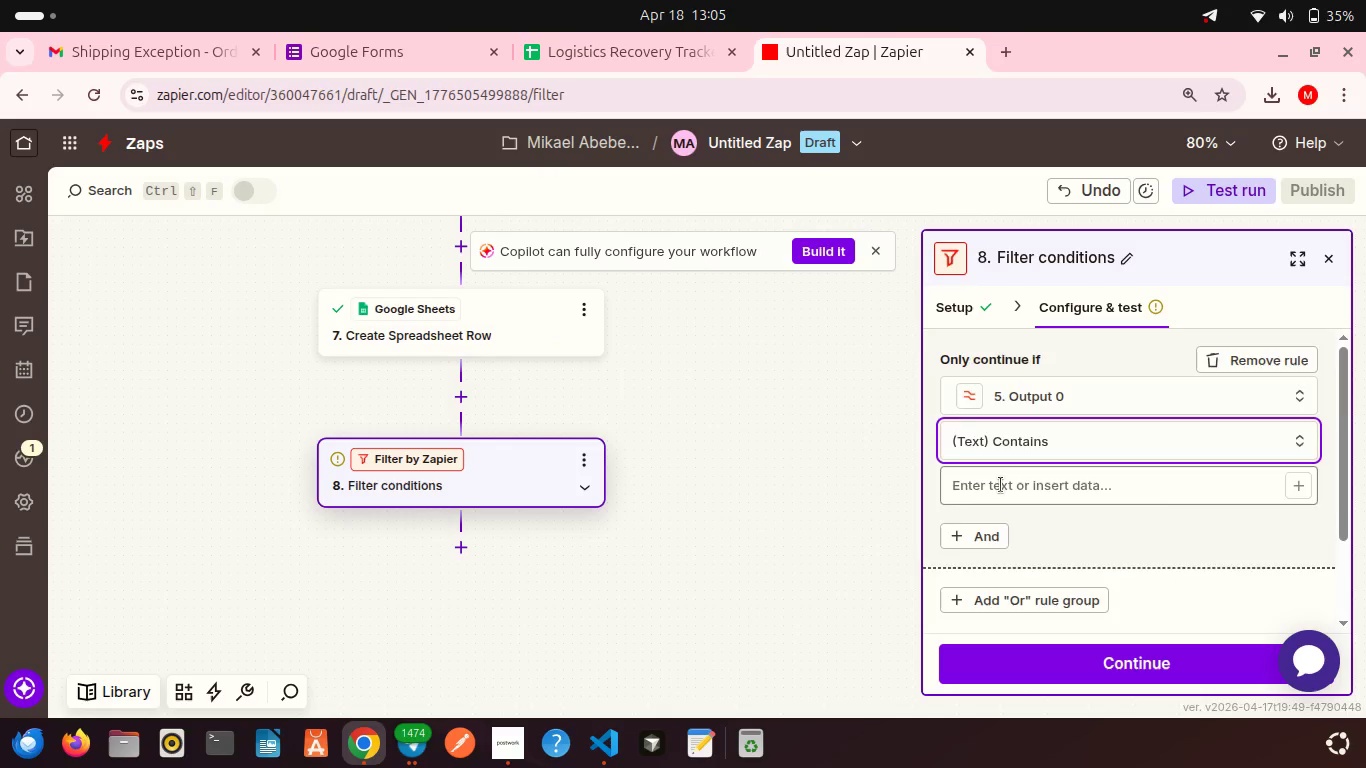 
scroll: coordinate [1001, 485], scroll_direction: down, amount: 2.0
 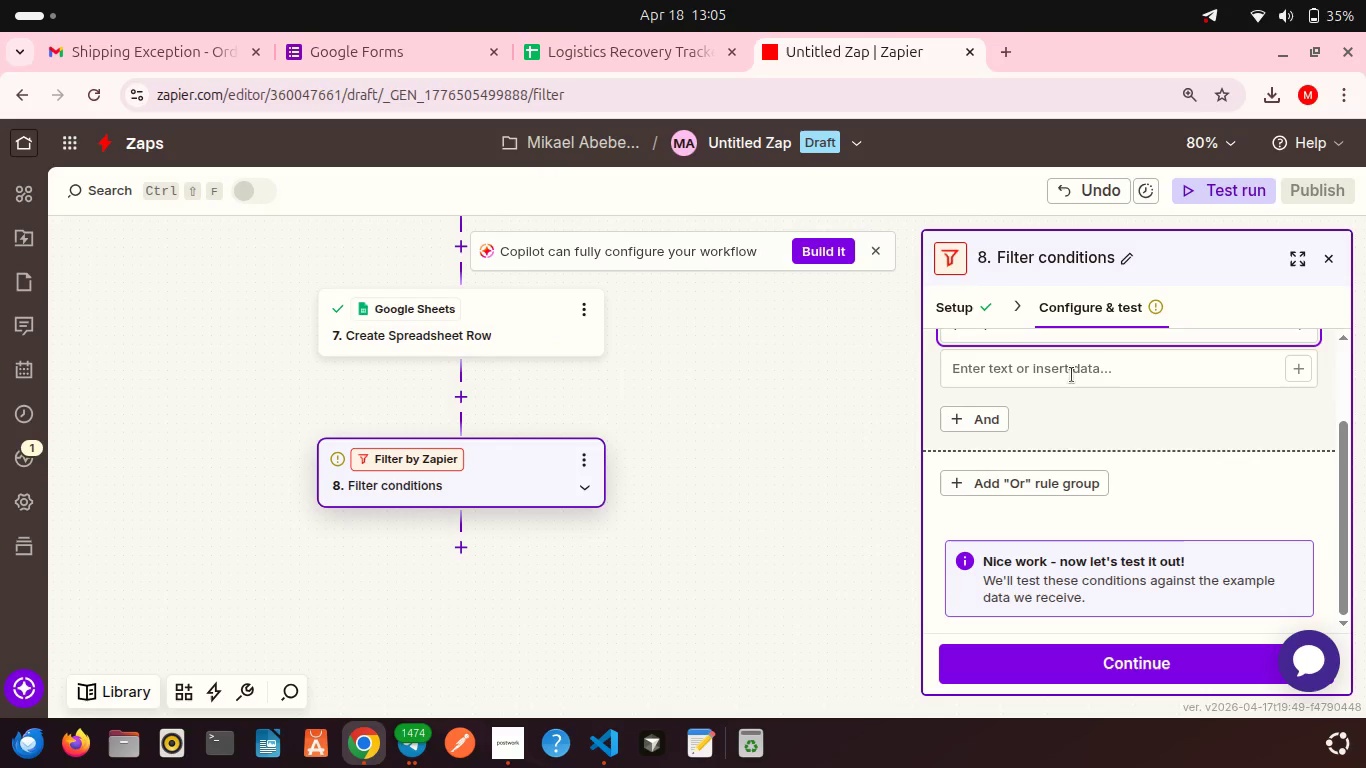 
left_click([1072, 375])
 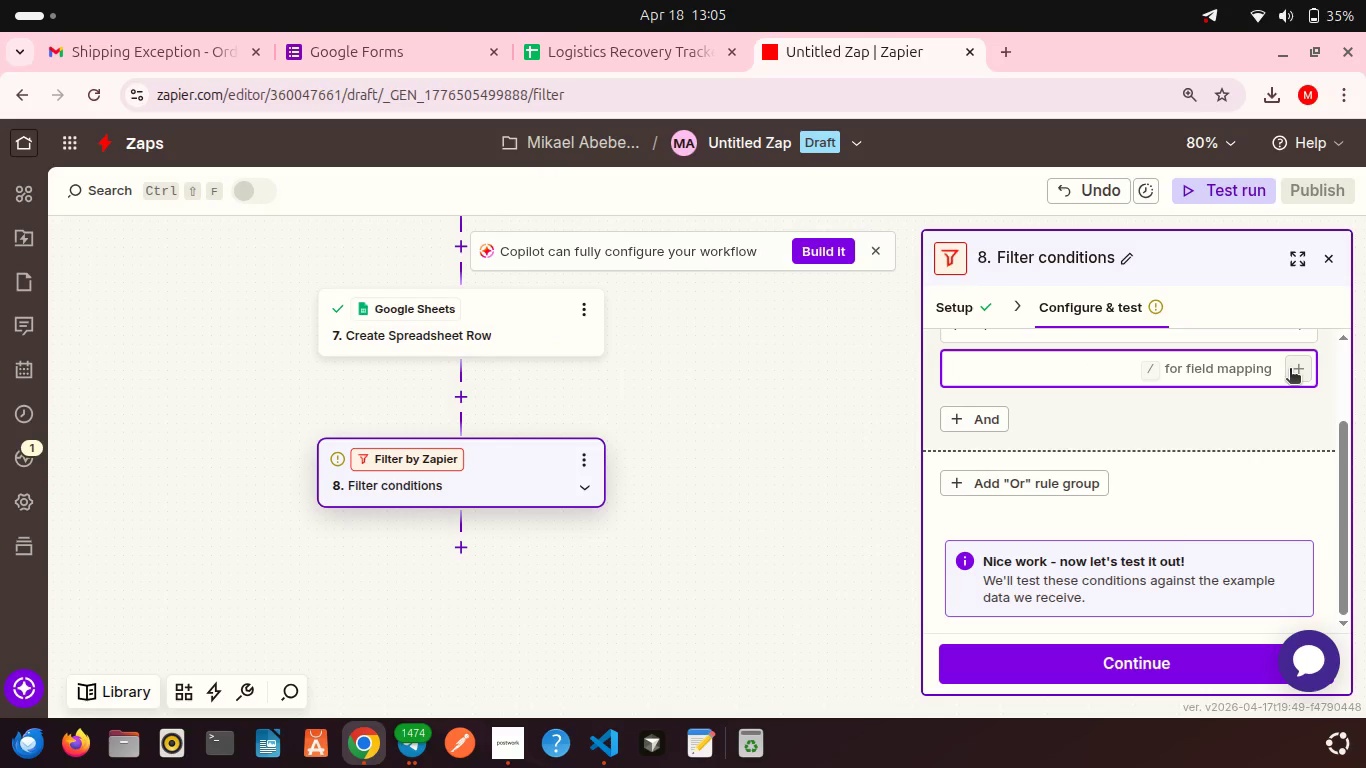 
wait(5.68)
 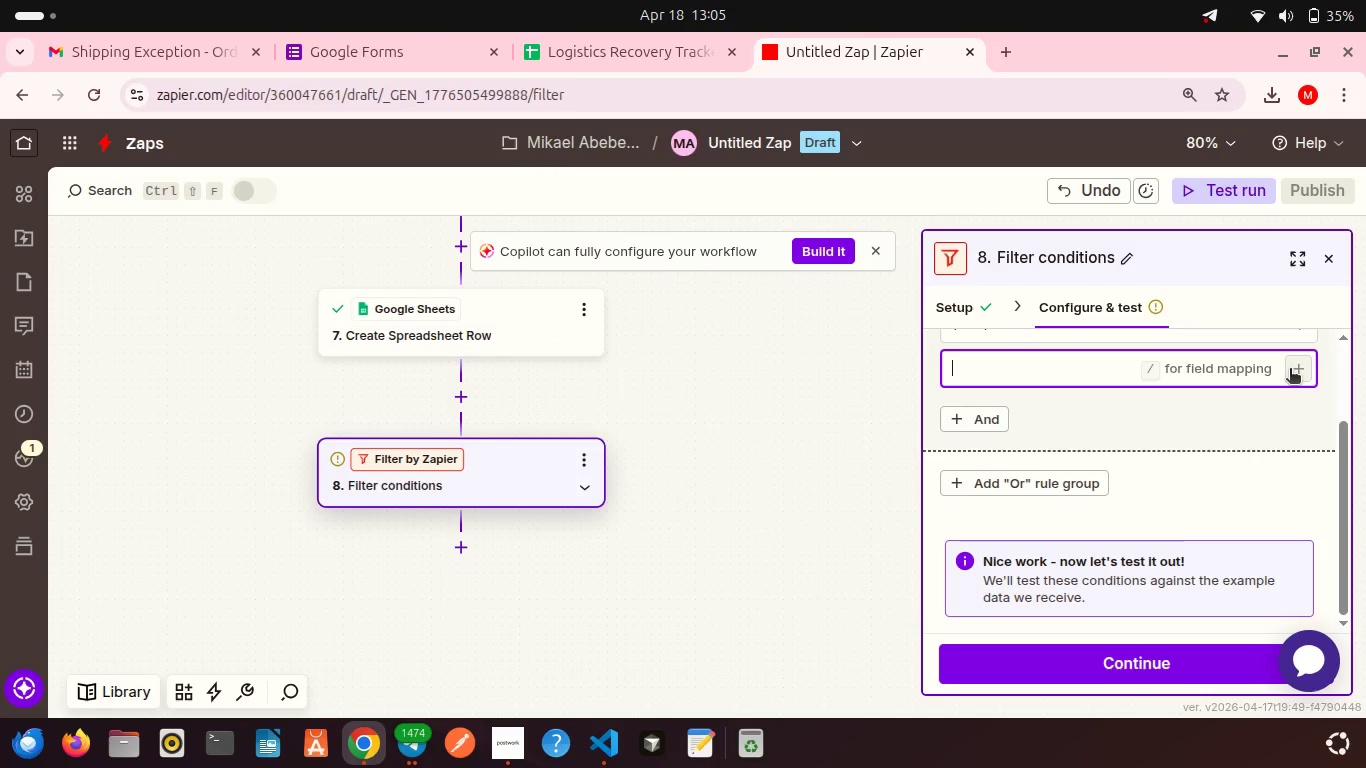 
type(Refused)
 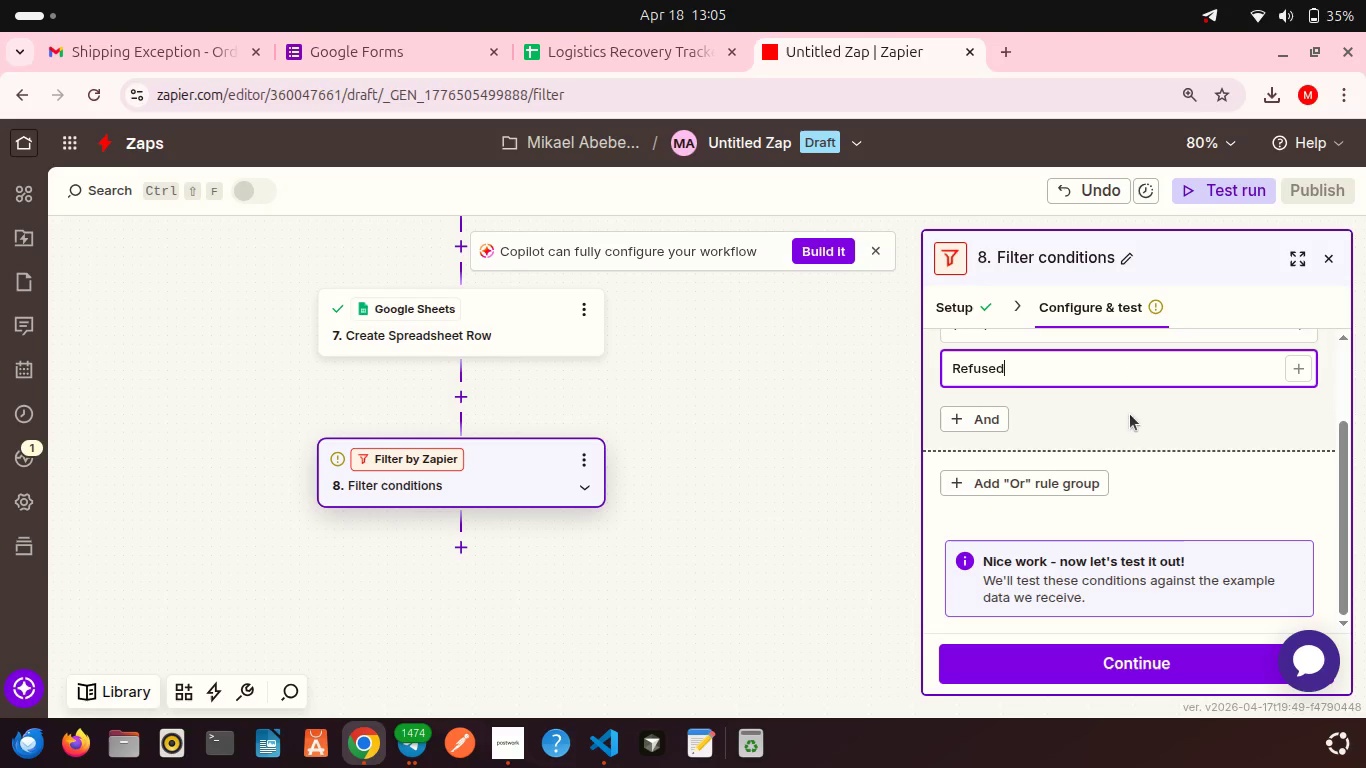 
left_click([1127, 412])
 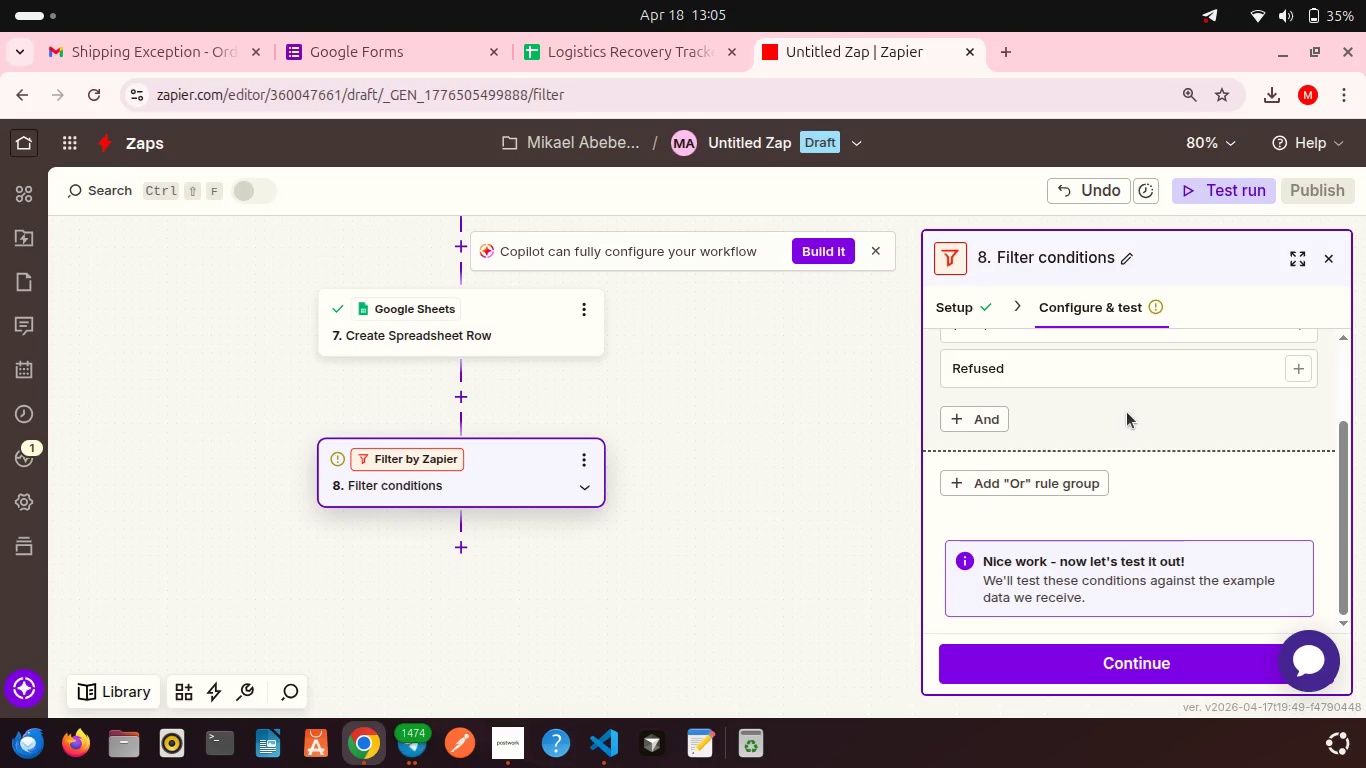 
scroll: coordinate [1127, 412], scroll_direction: down, amount: 3.0
 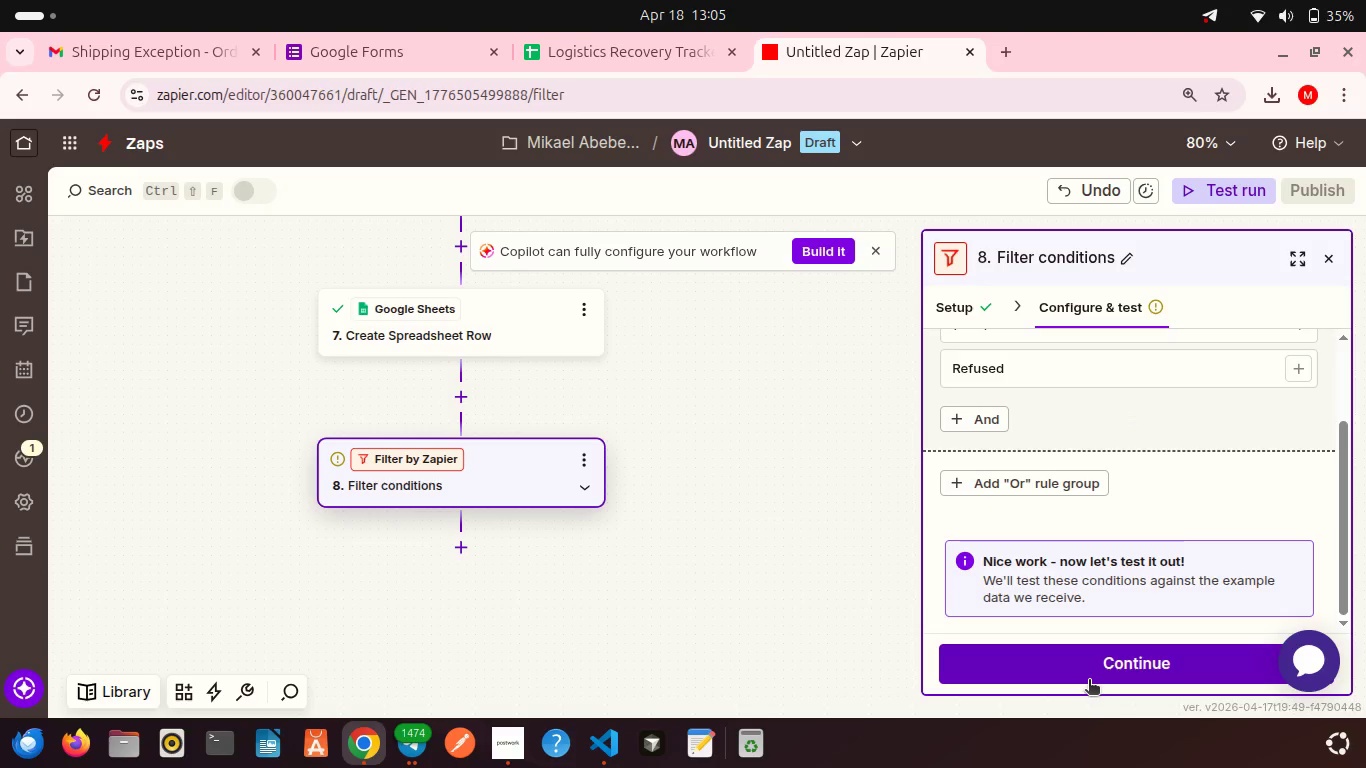 
left_click([1089, 681])
 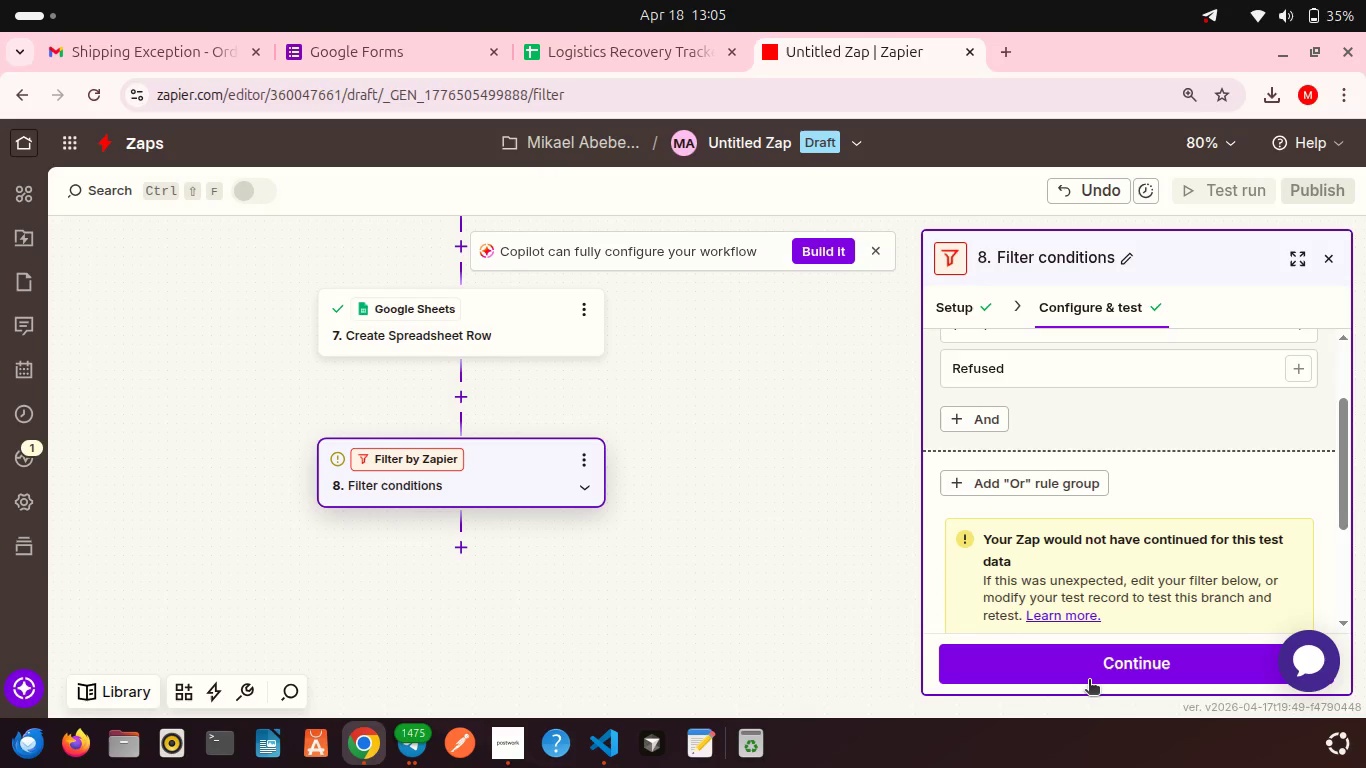 
wait(15.83)
 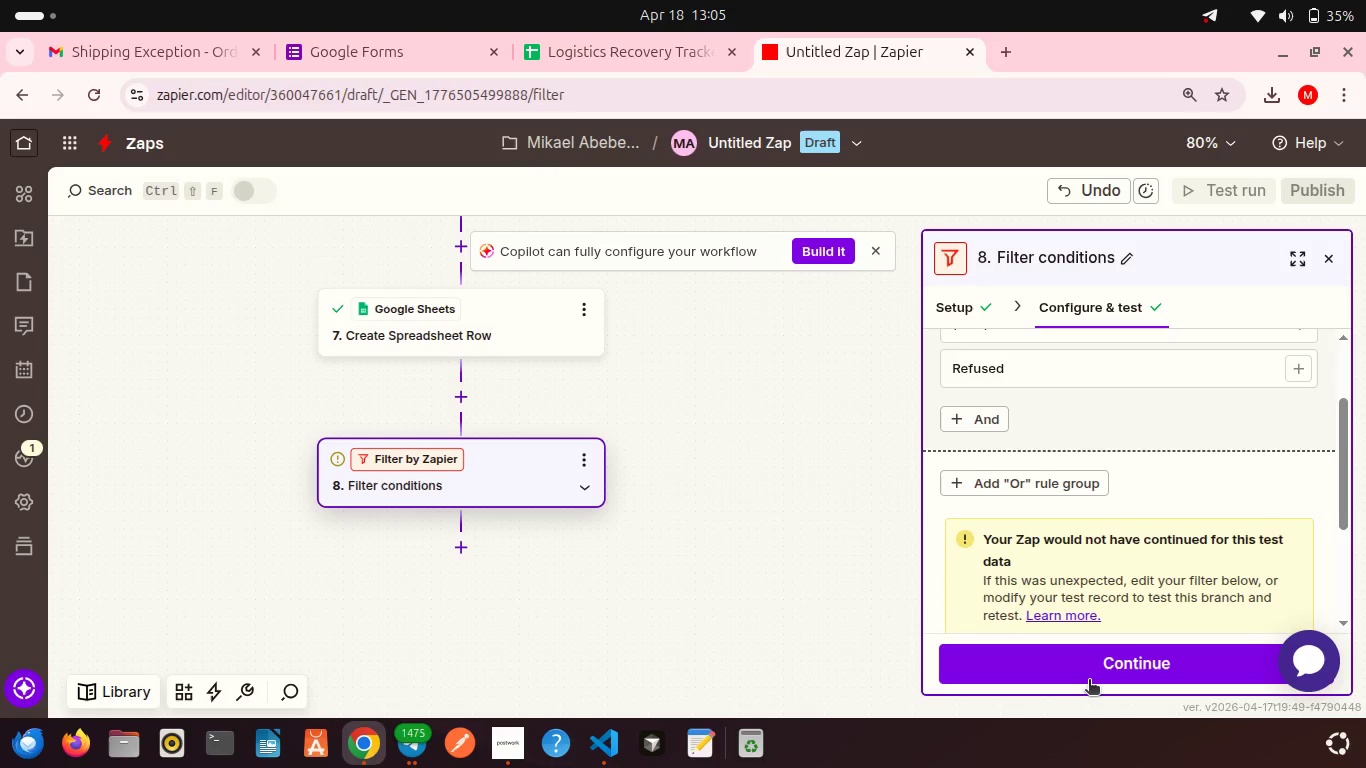 
scroll: coordinate [647, 550], scroll_direction: up, amount: 1.0
 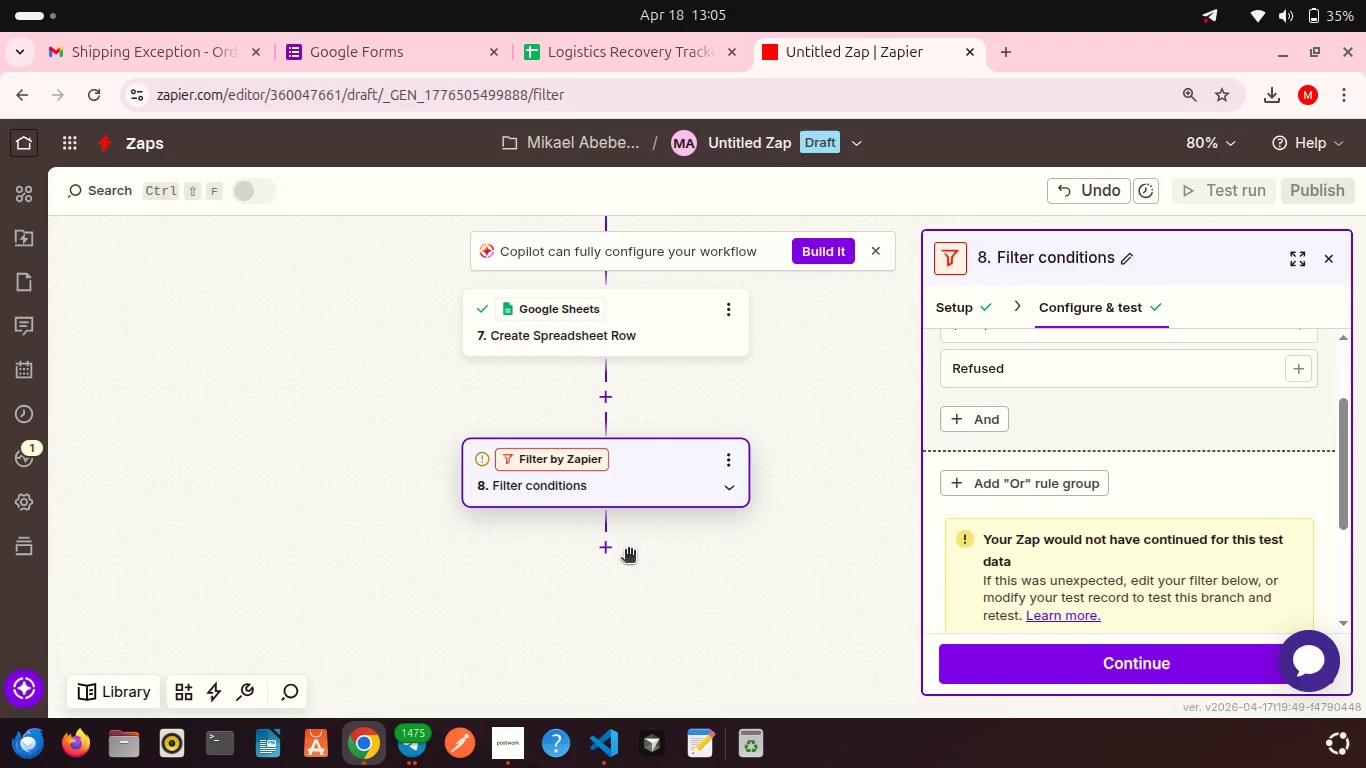 
double_click([616, 556])
 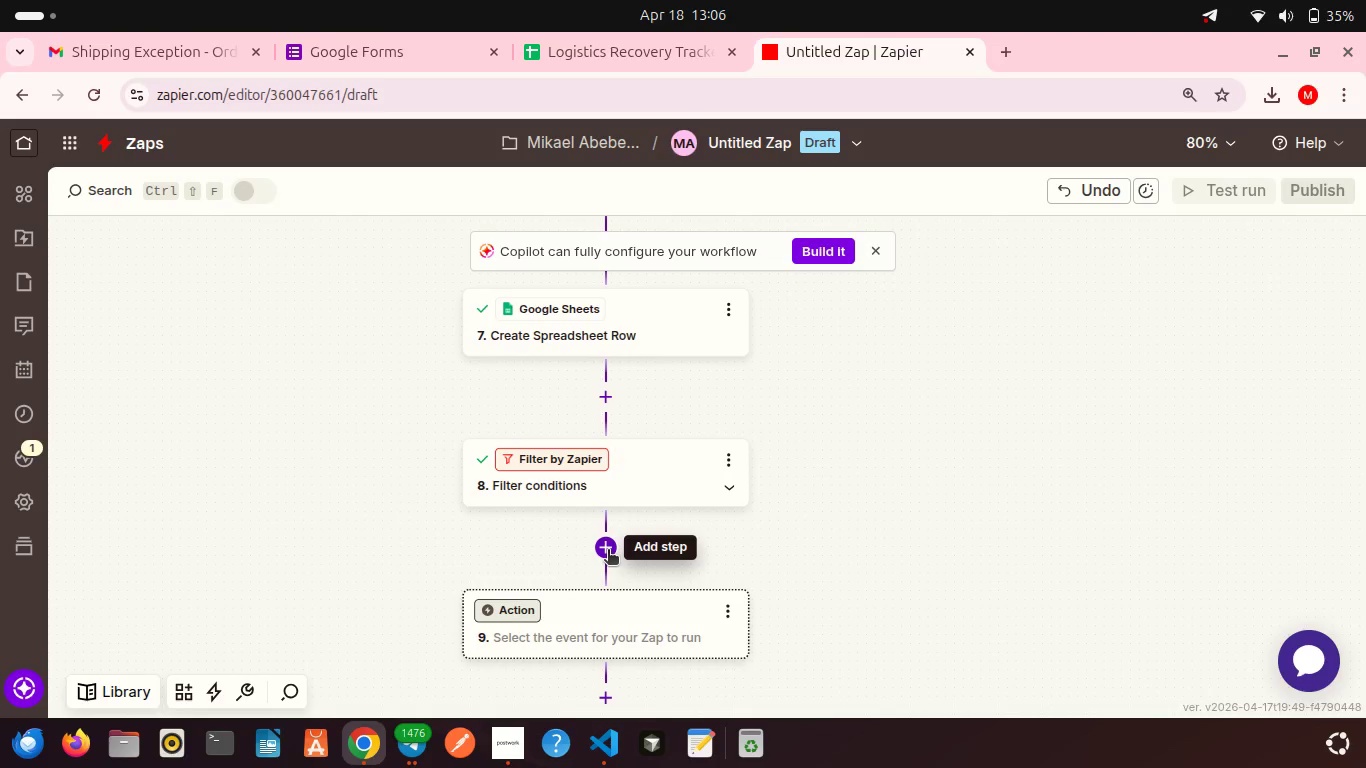 
scroll: coordinate [606, 565], scroll_direction: down, amount: 3.0
 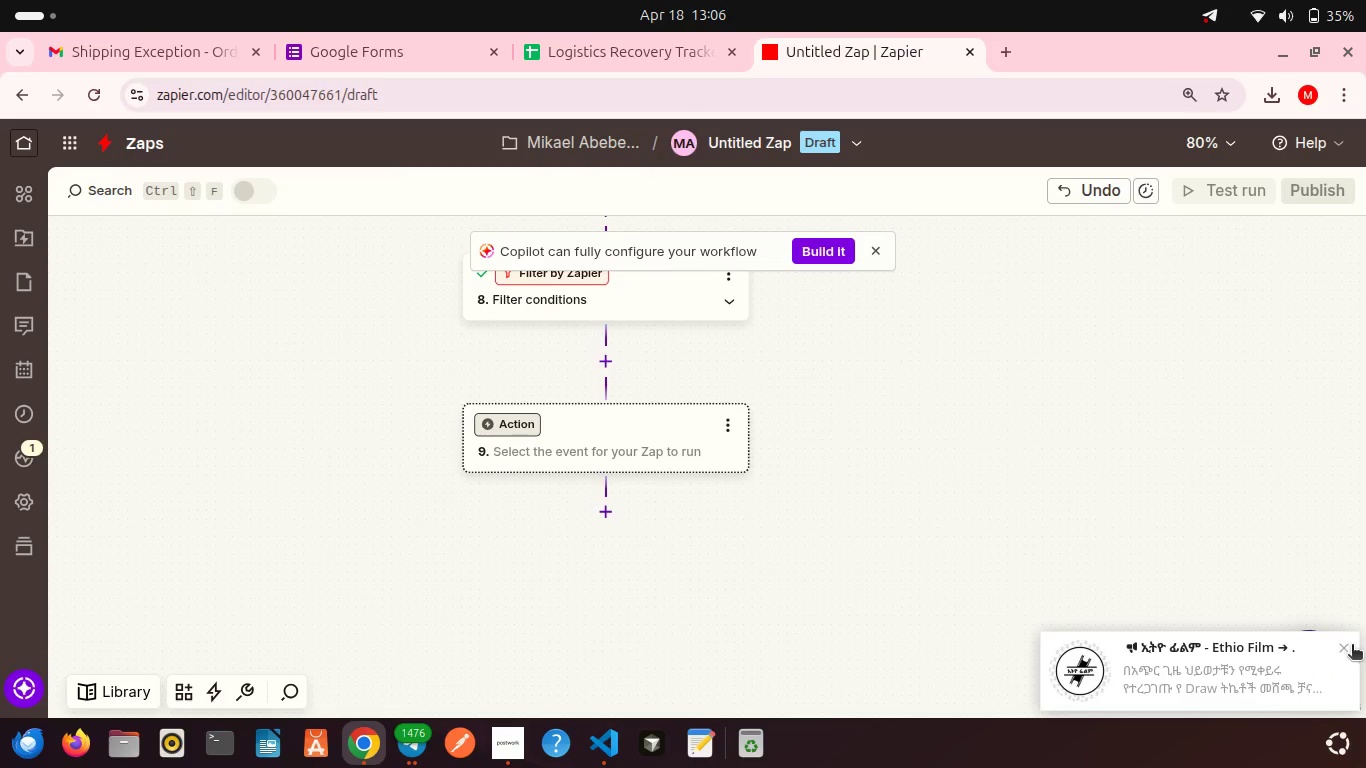 
left_click([1350, 649])
 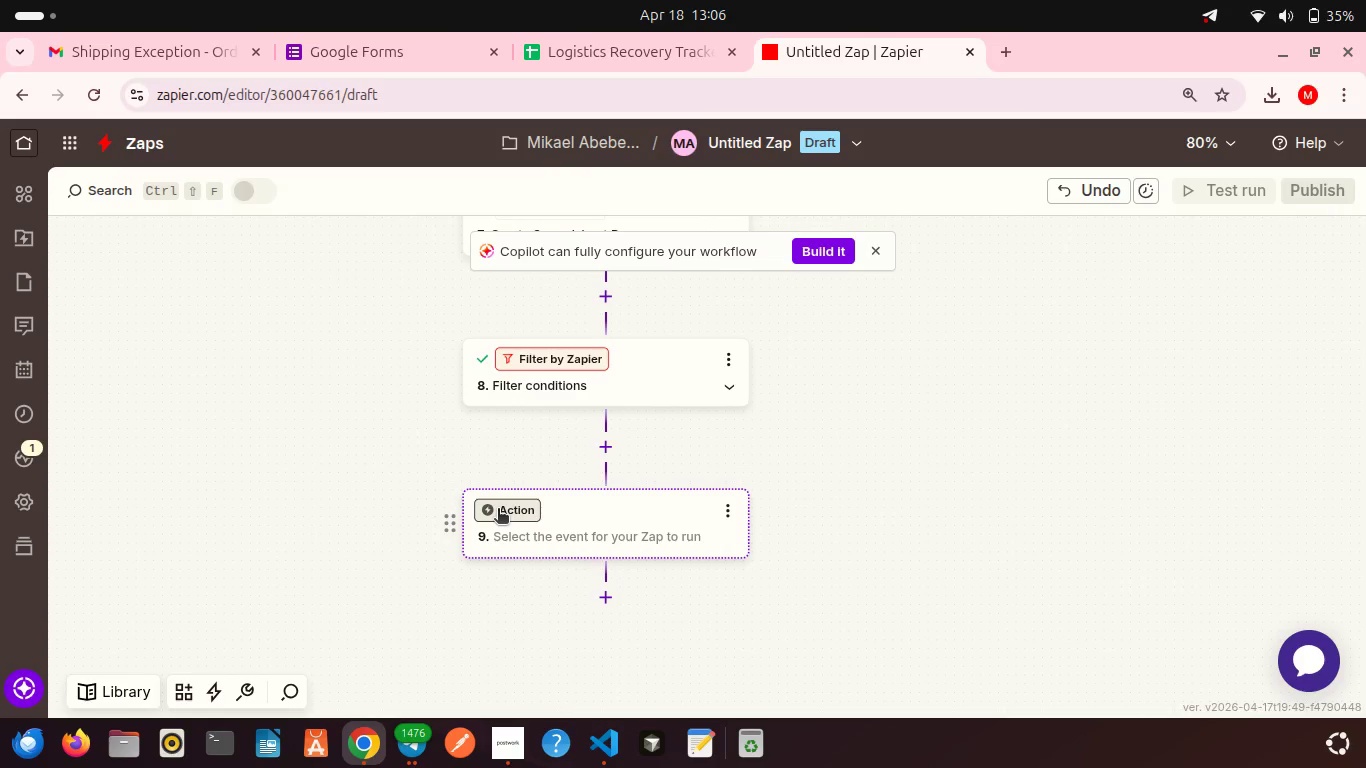 
left_click([498, 510])
 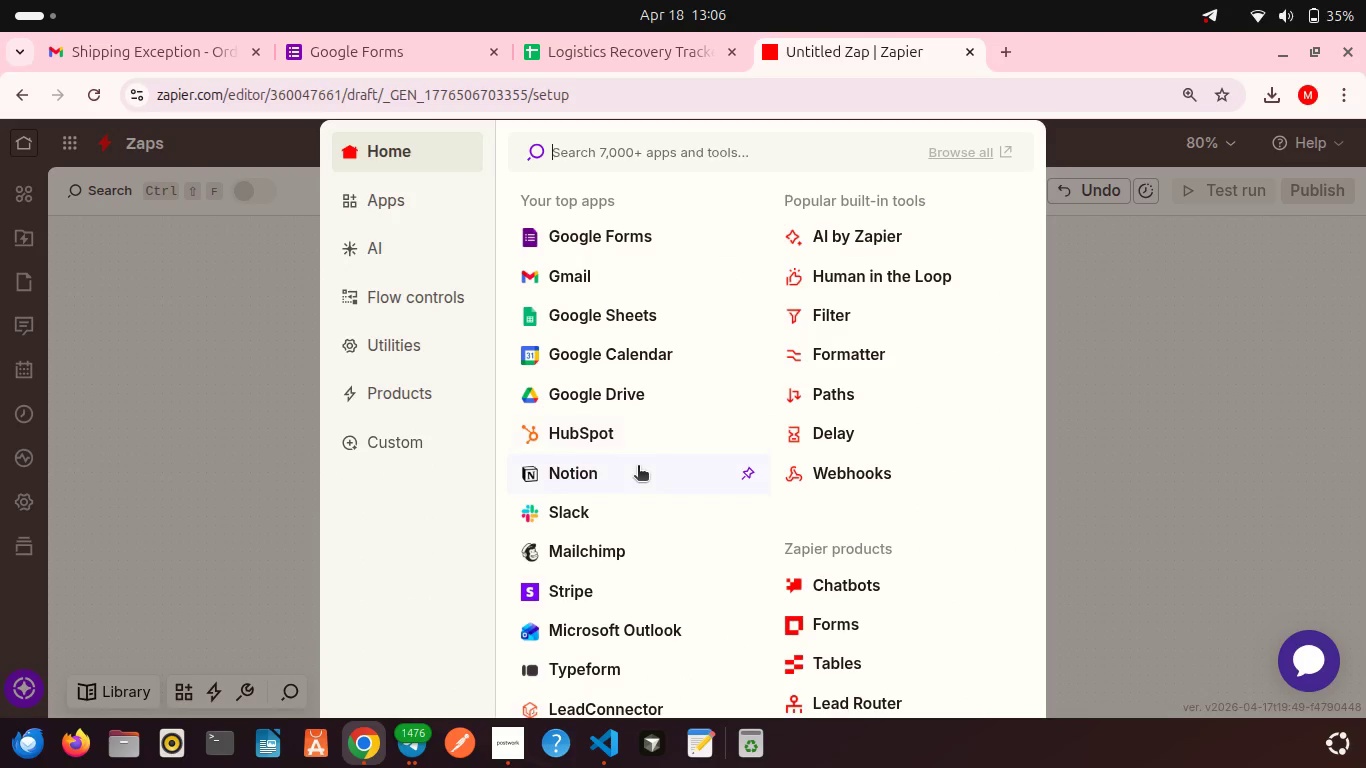 
scroll: coordinate [881, 581], scroll_direction: down, amount: 18.0
 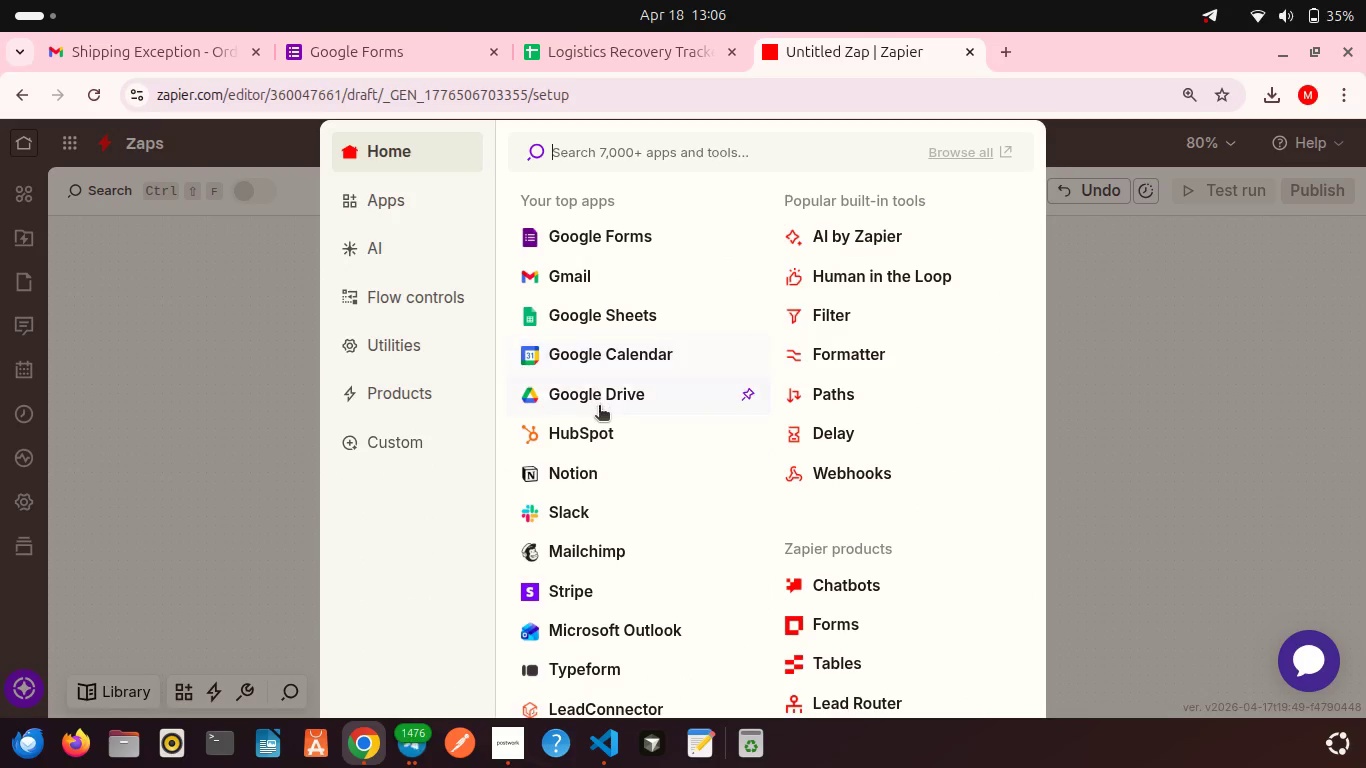 
left_click([566, 508])
 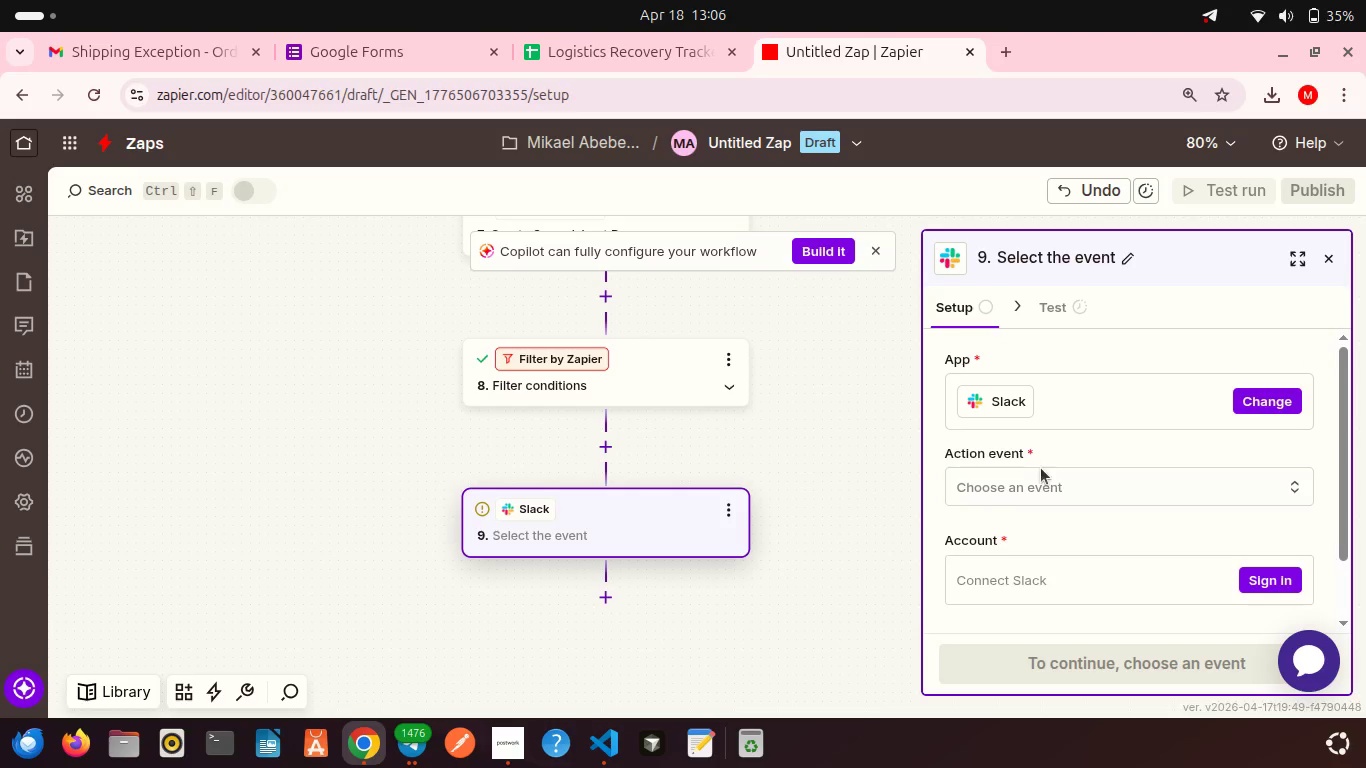 
left_click([1027, 487])
 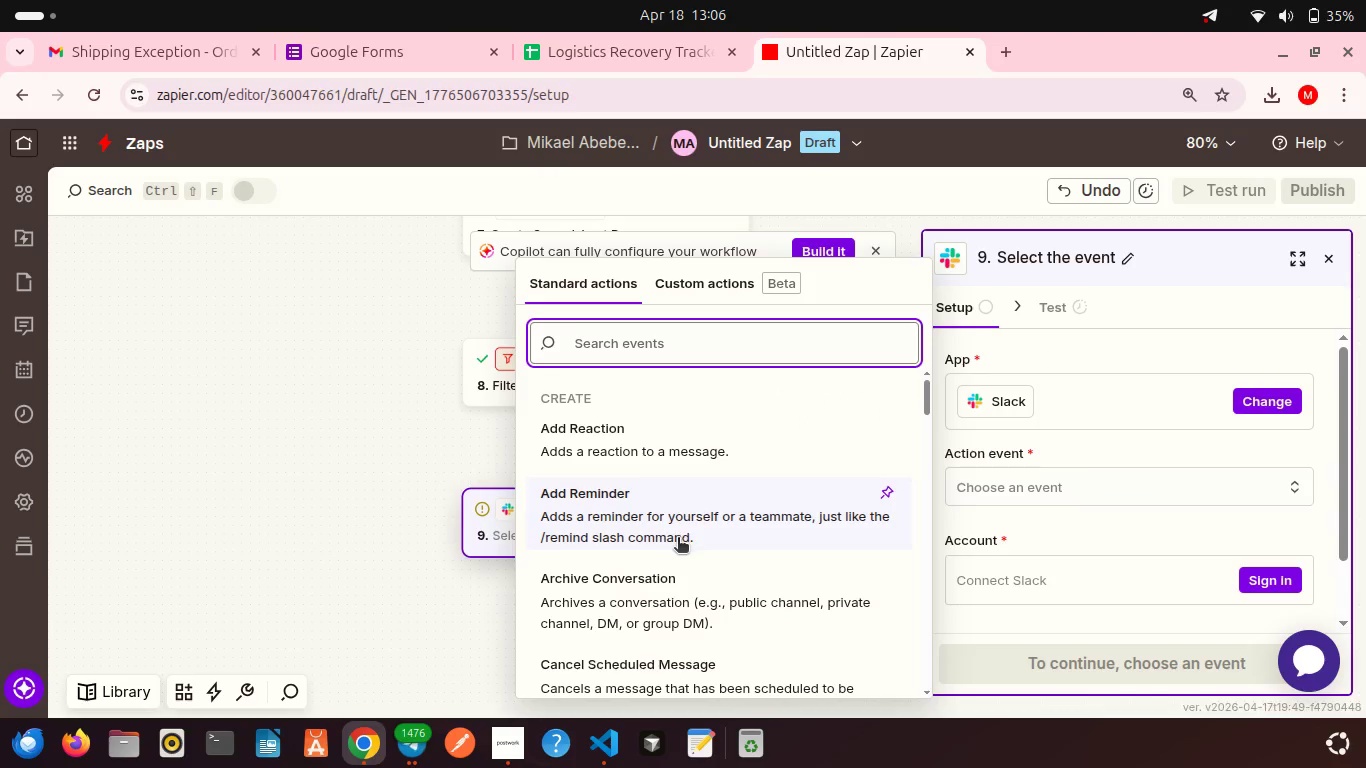 
scroll: coordinate [678, 539], scroll_direction: down, amount: 4.0
 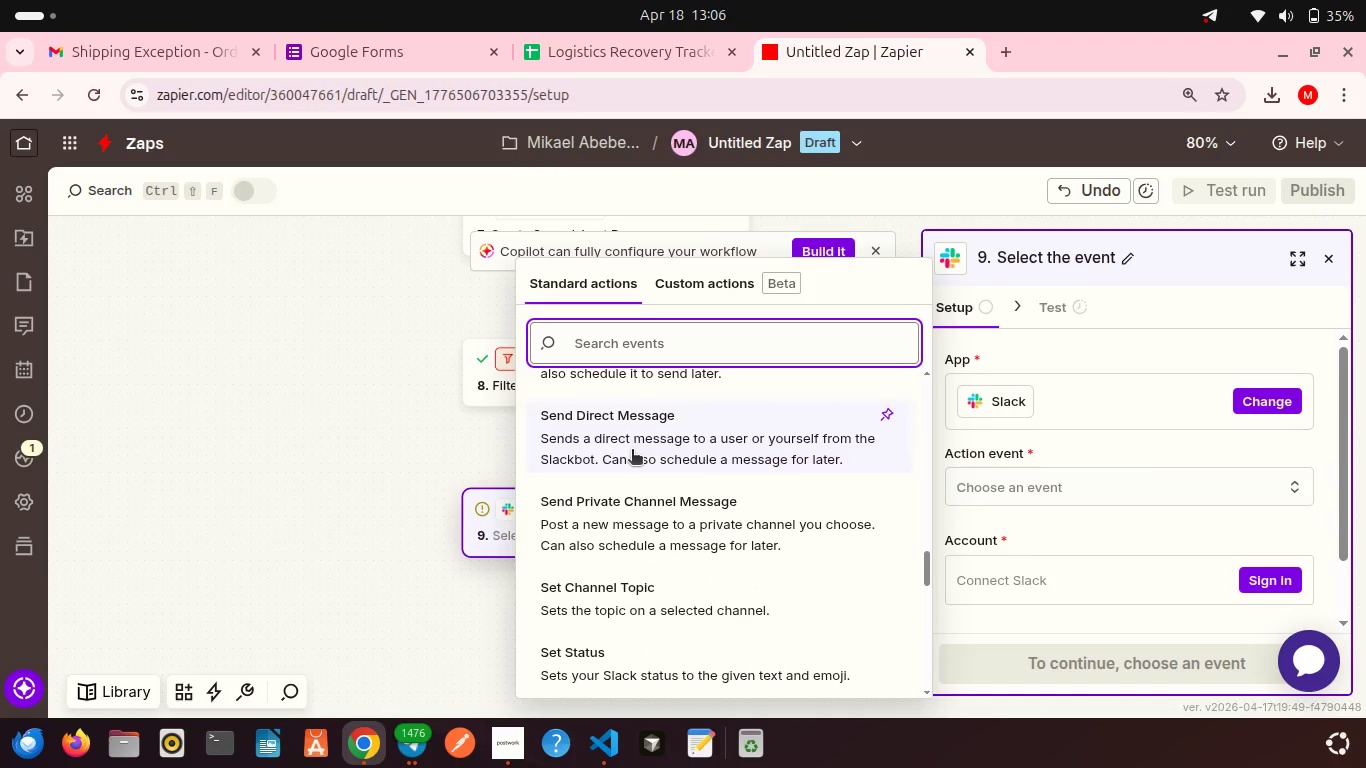 
left_click([617, 343])
 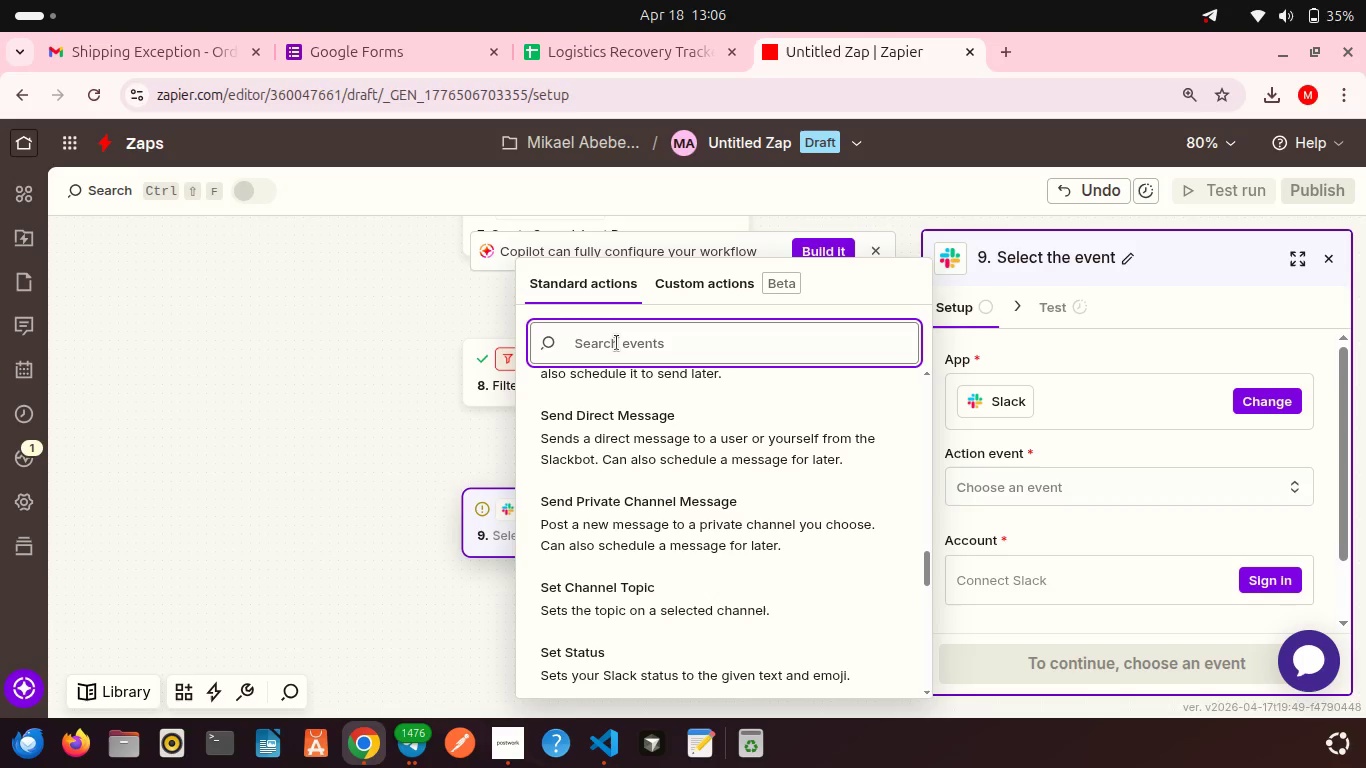 
type(Send Chanal)
key(Backspace)
 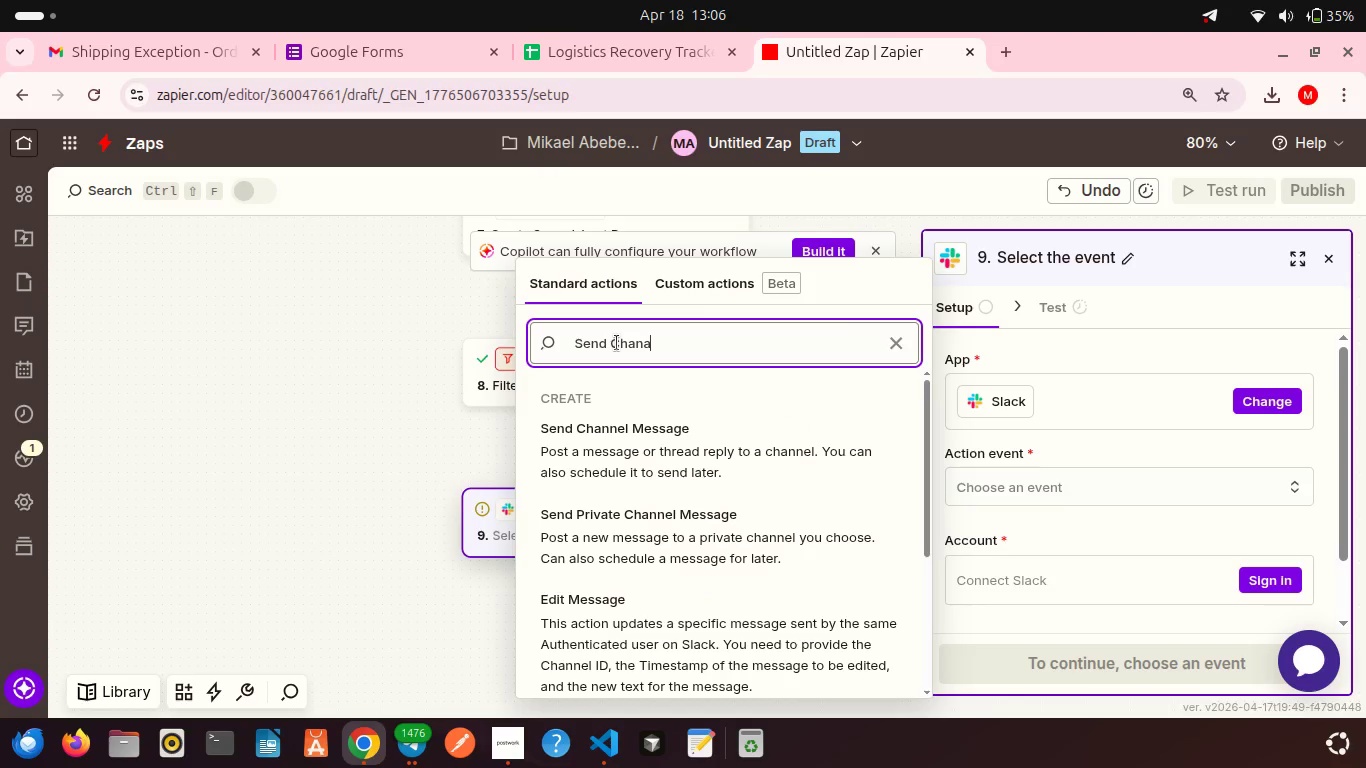 
left_click([640, 434])
 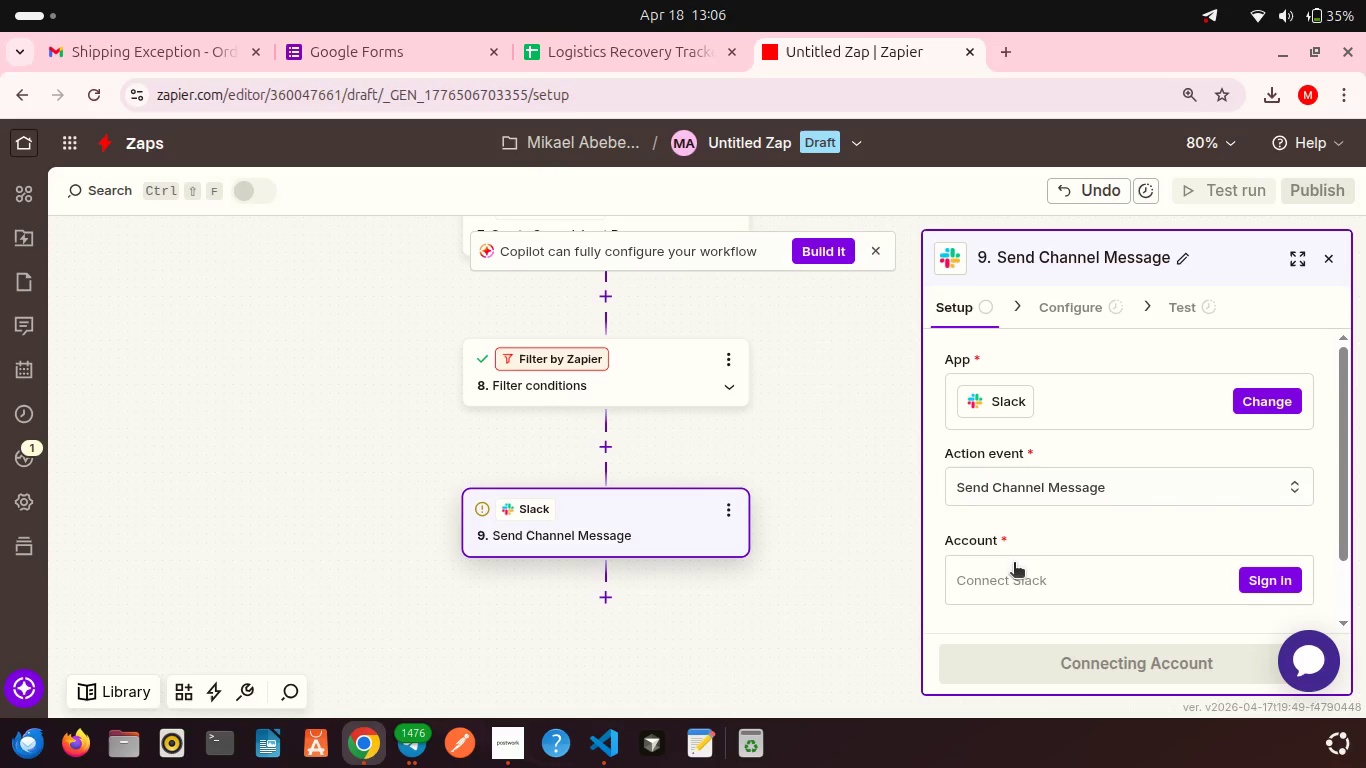 
scroll: coordinate [1014, 564], scroll_direction: down, amount: 3.0
 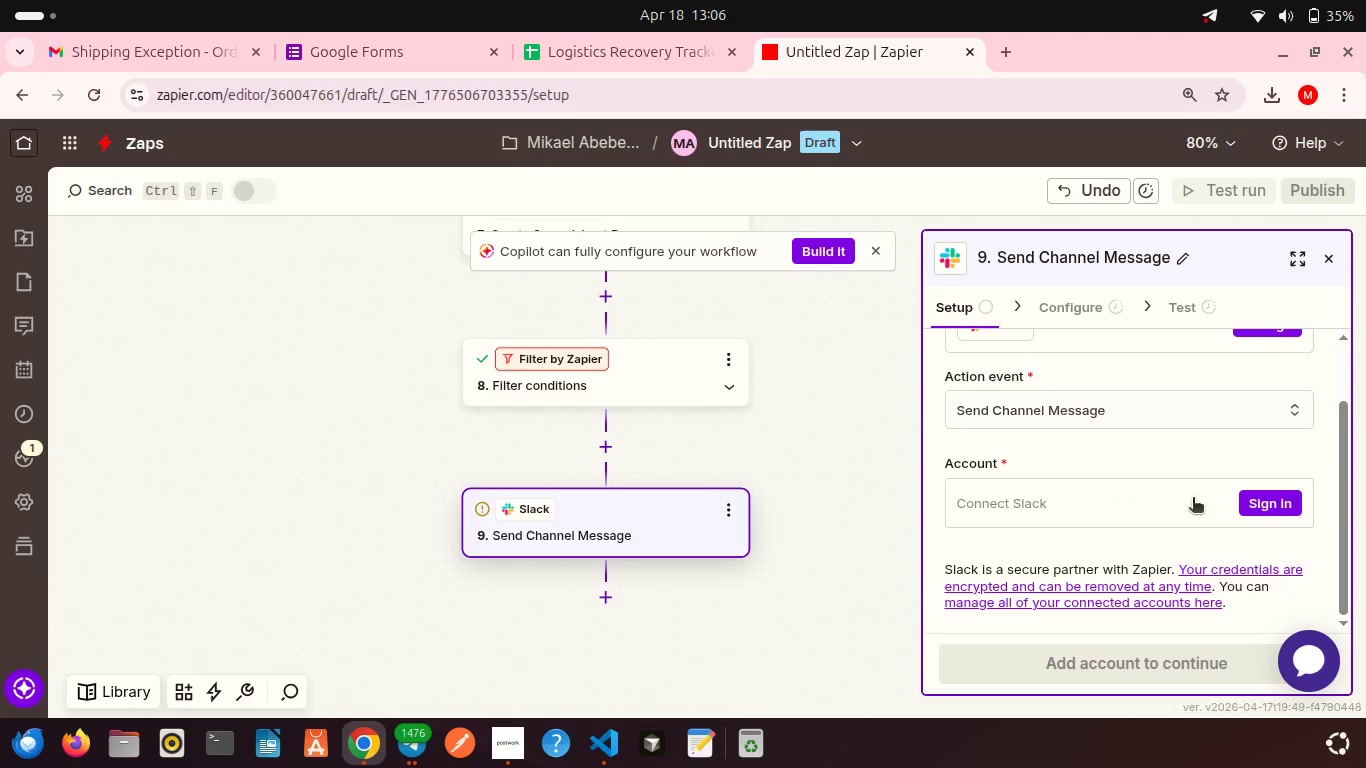 
left_click([1264, 499])
 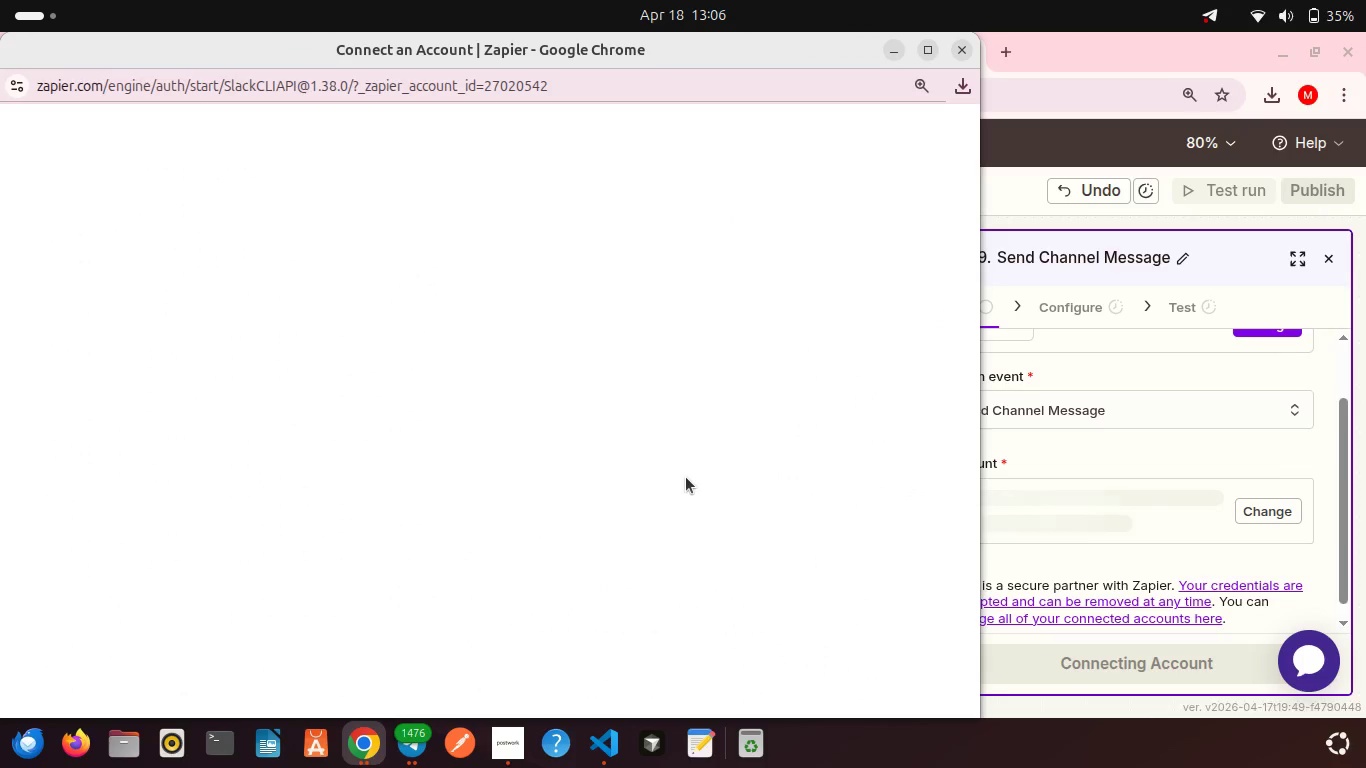 
wait(7.07)
 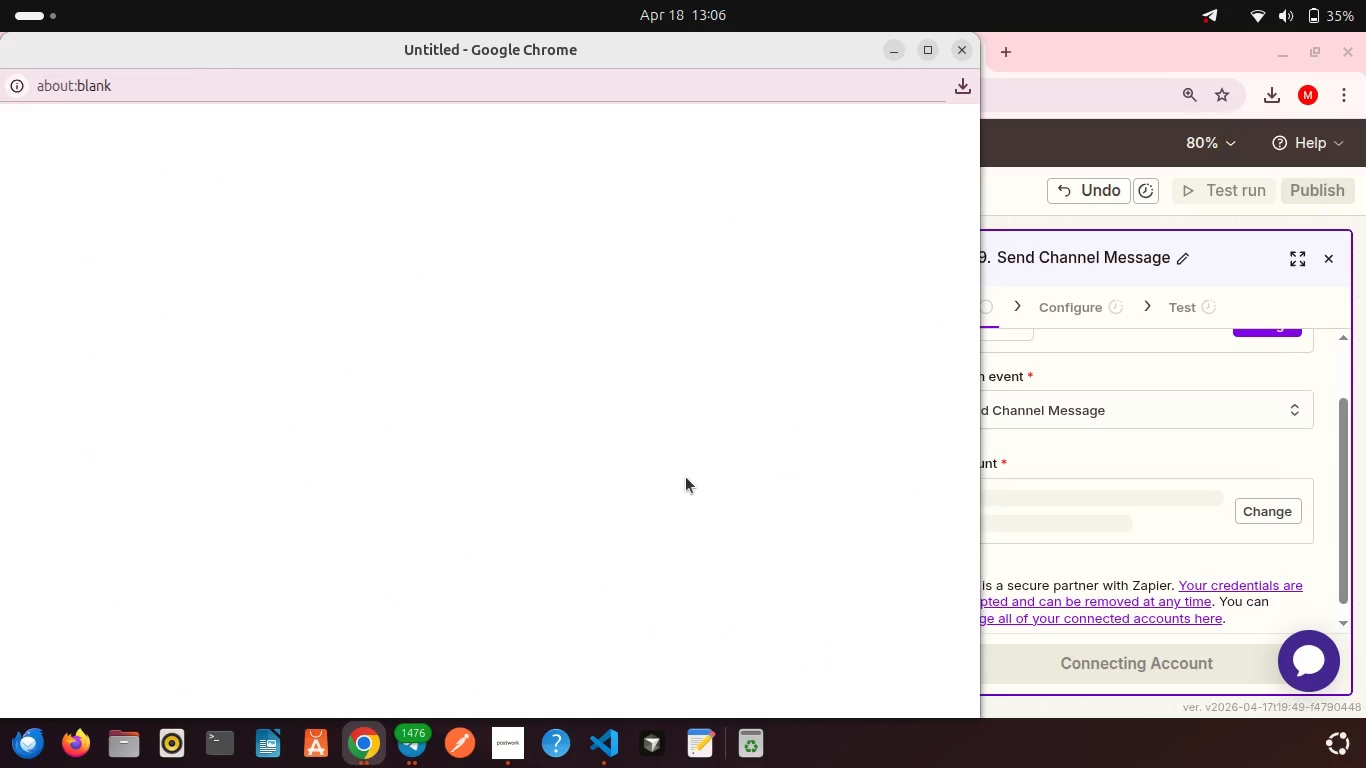 
left_click([425, 405])
 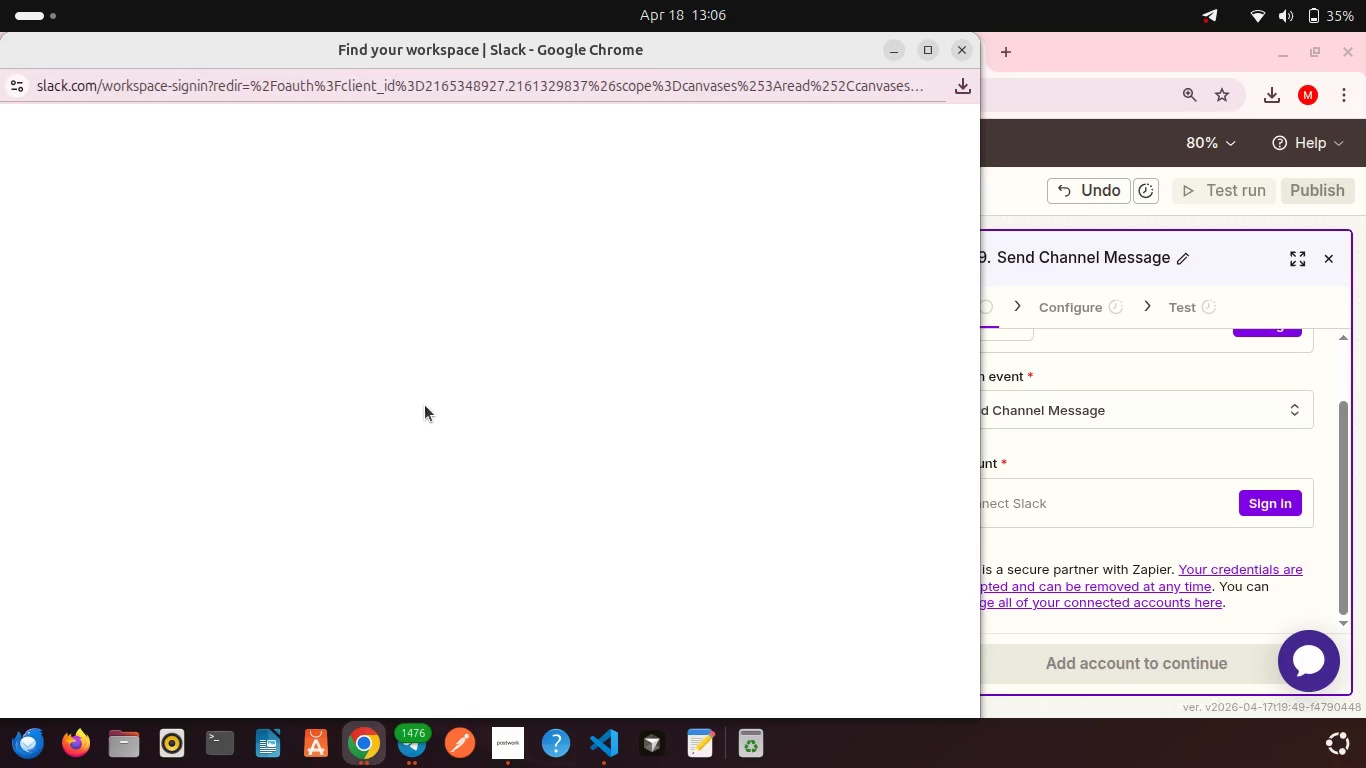 
wait(8.88)
 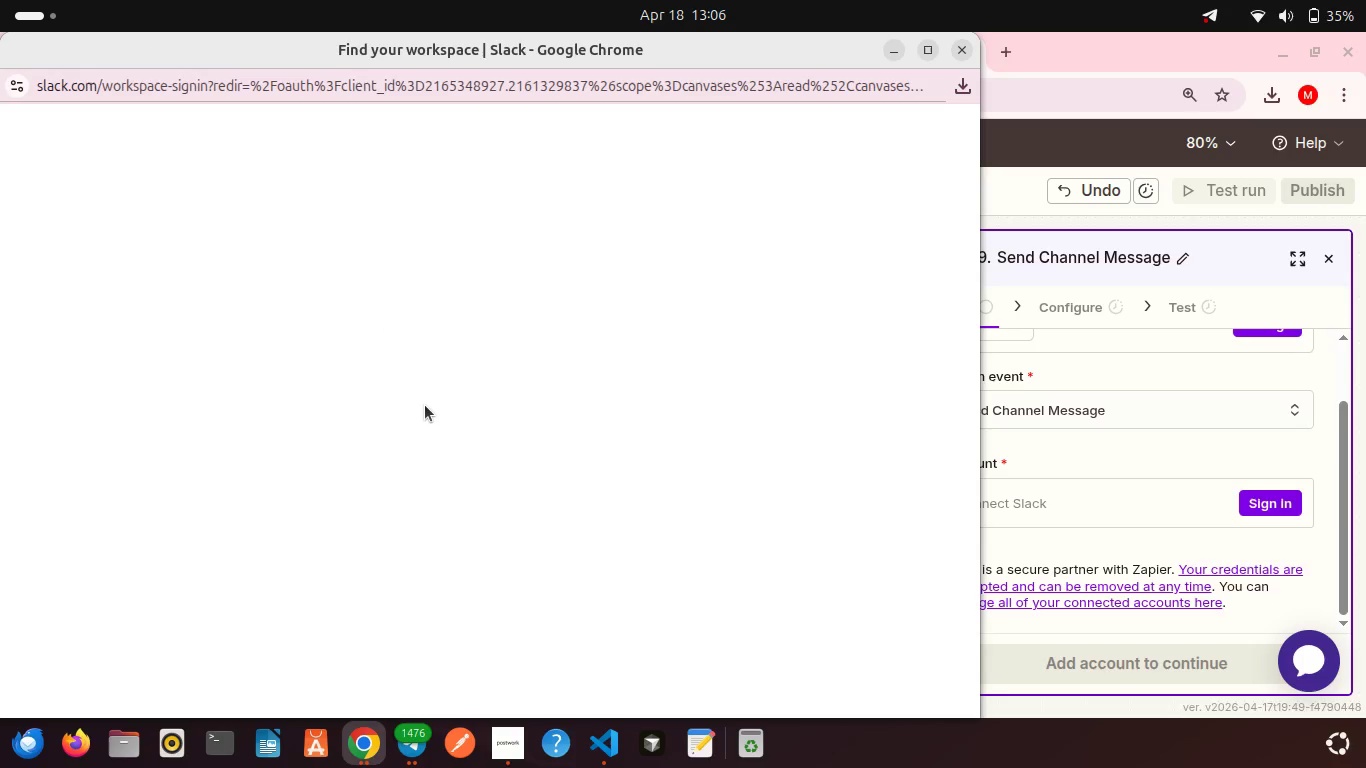 
left_click([476, 414])
 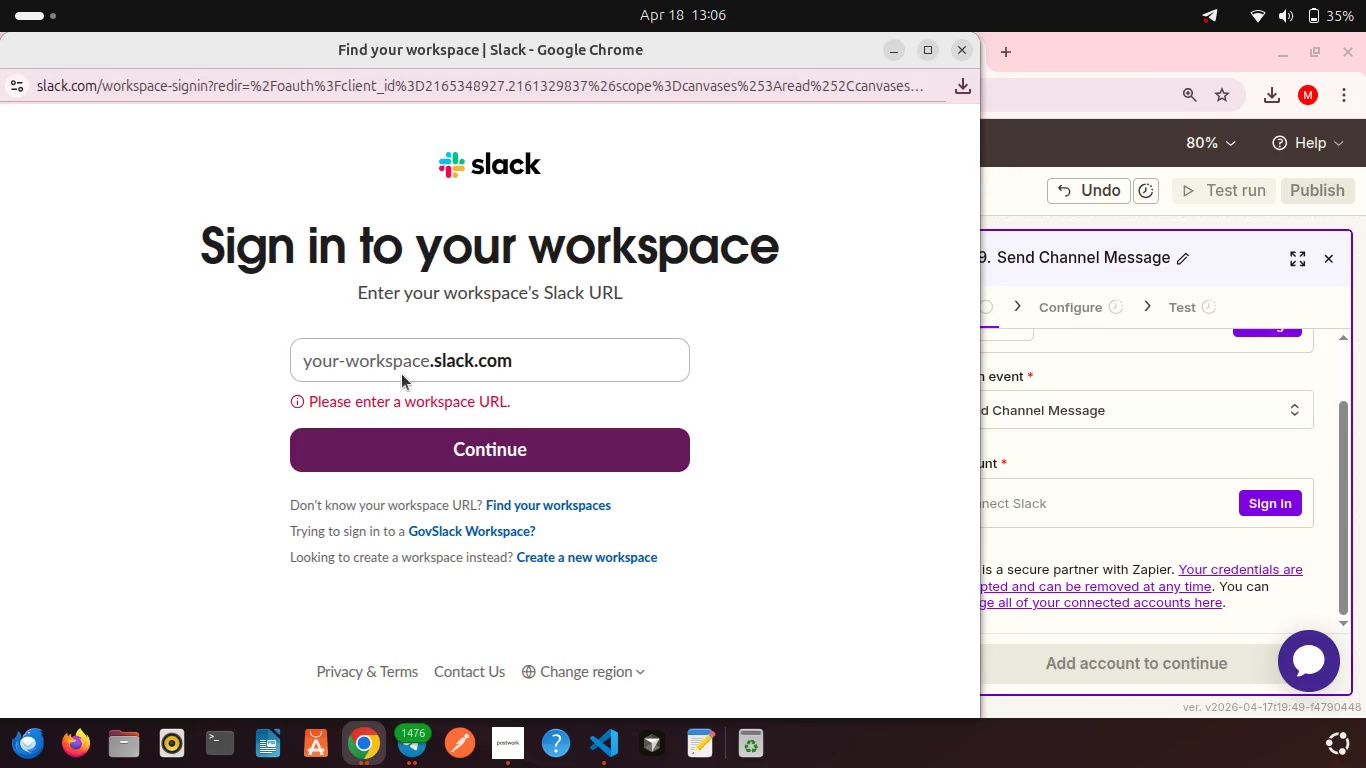 
left_click([392, 365])
 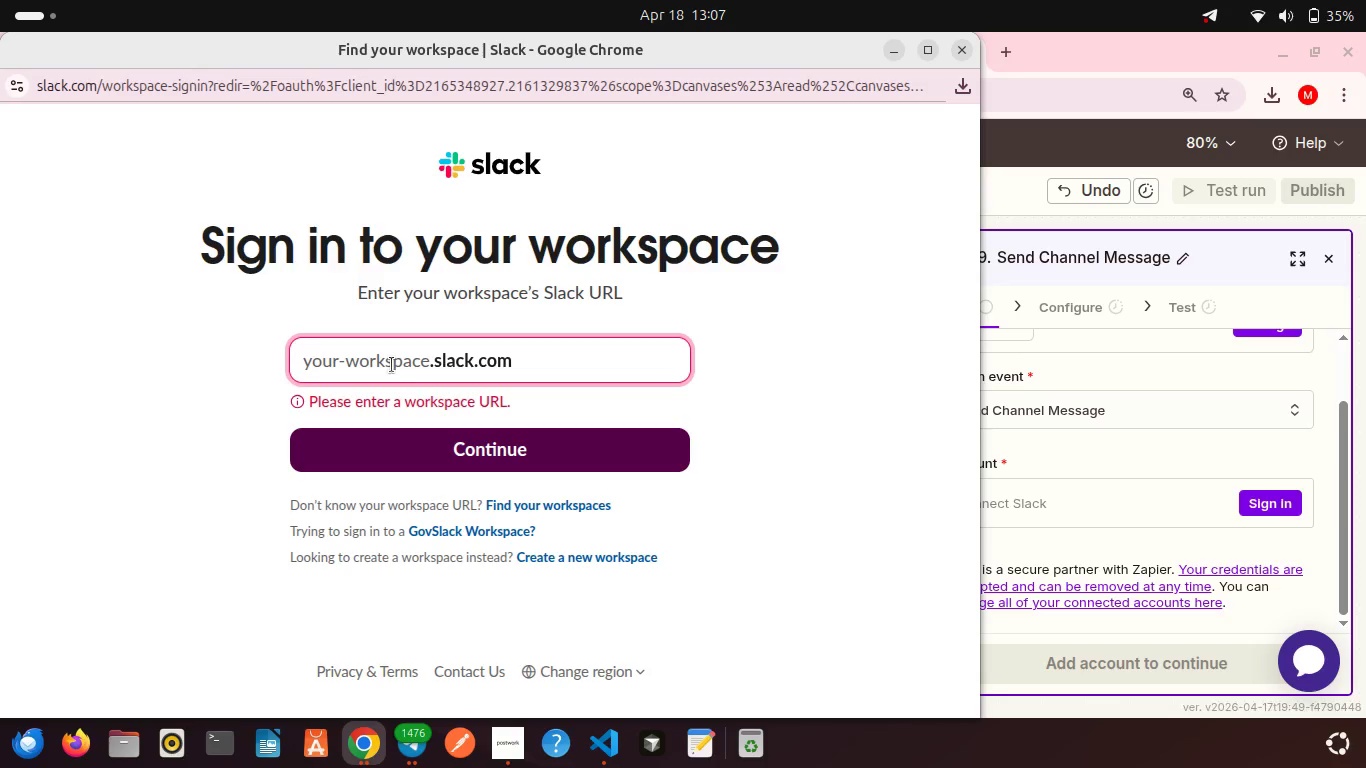 
type(tewodr)
key(Backspace)
type(mikael)
 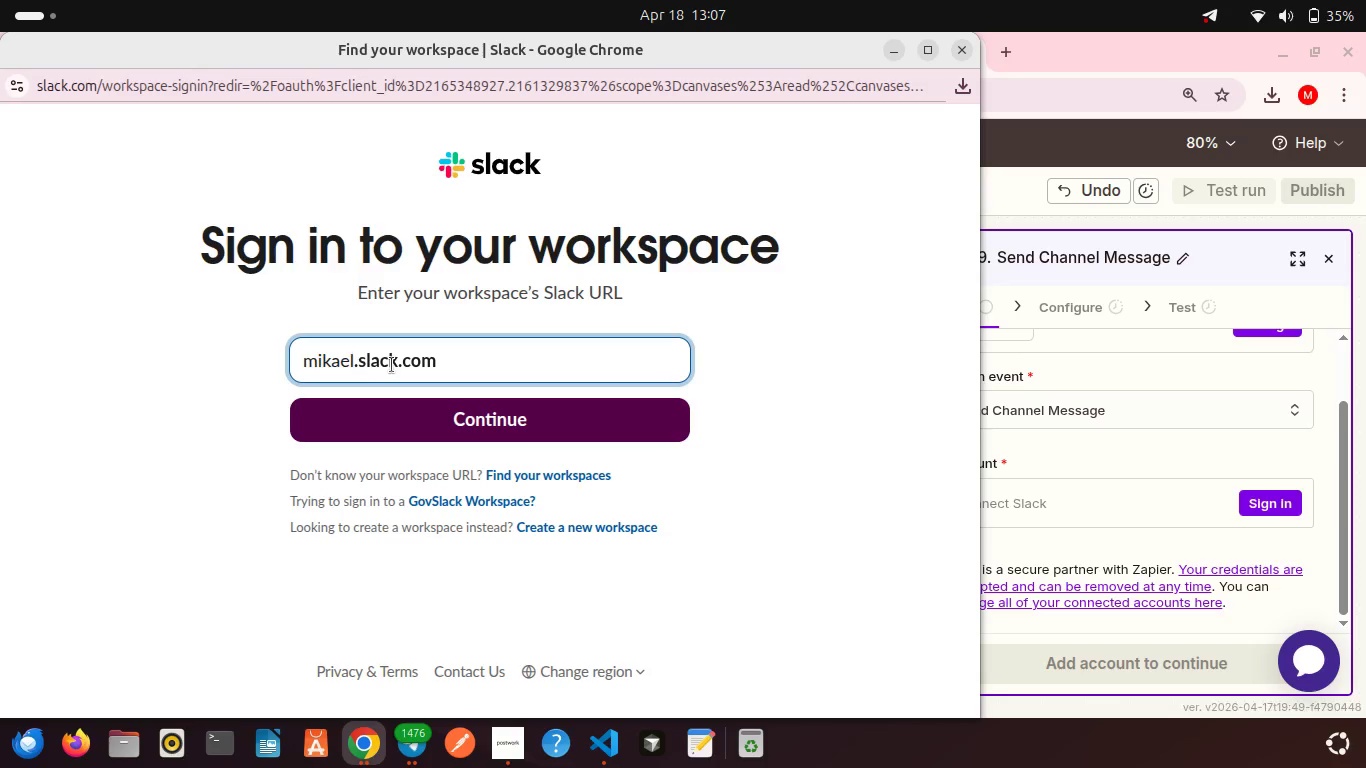 
left_click([418, 406])
 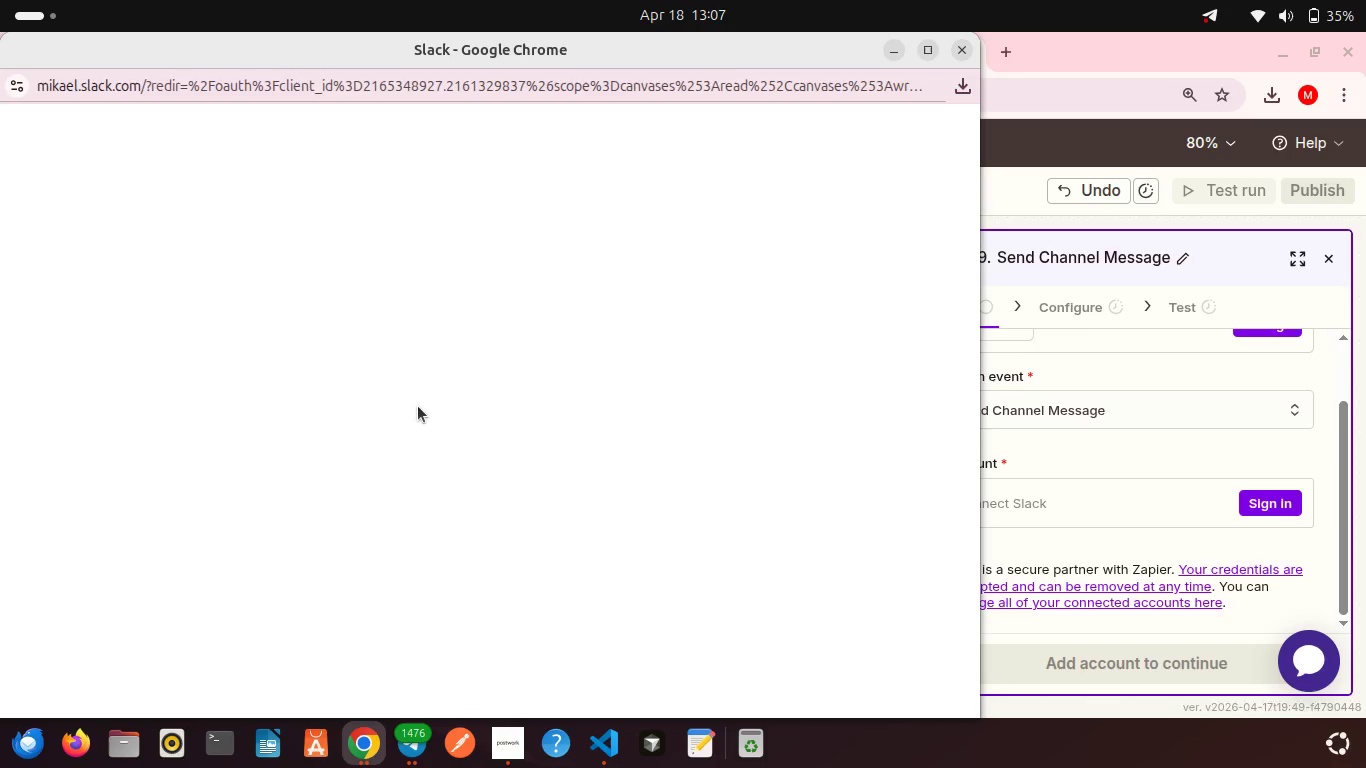 
wait(8.41)
 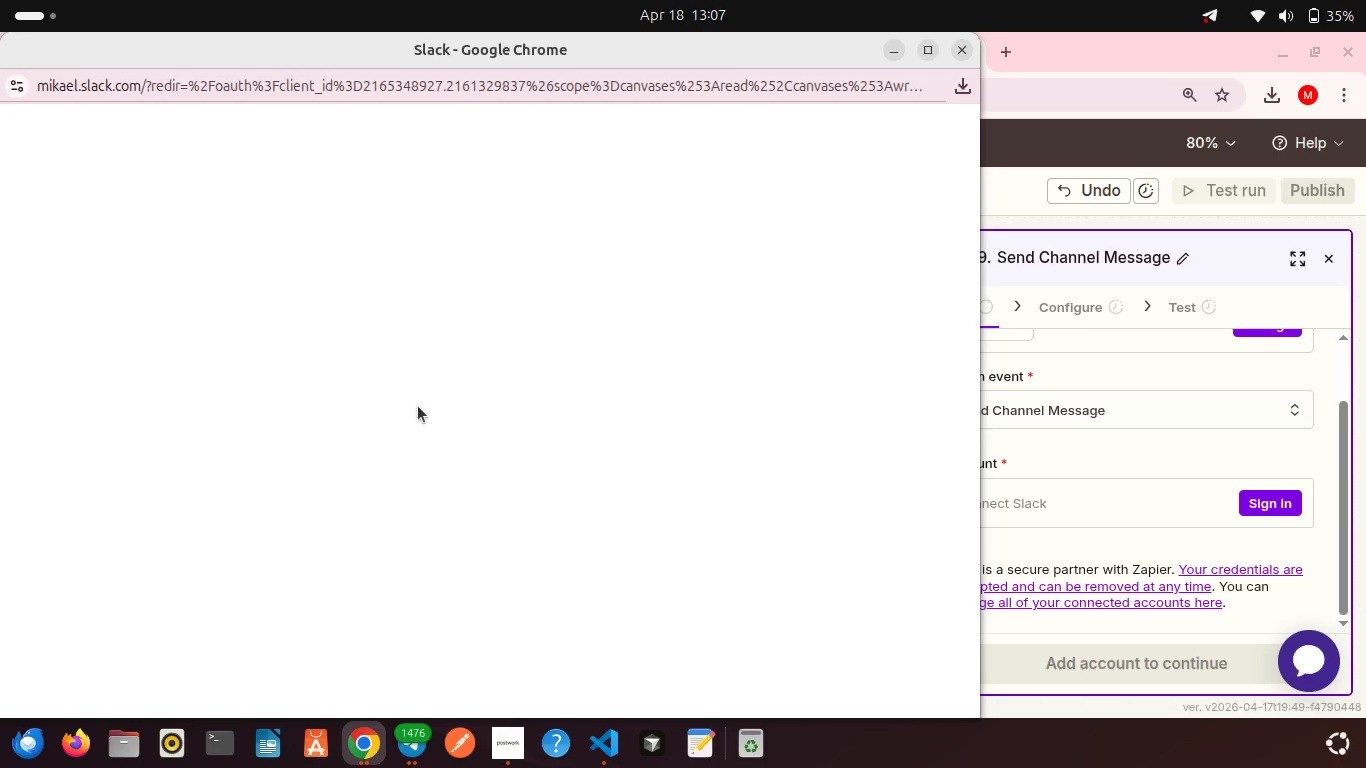 
scroll: coordinate [452, 502], scroll_direction: down, amount: 2.0
 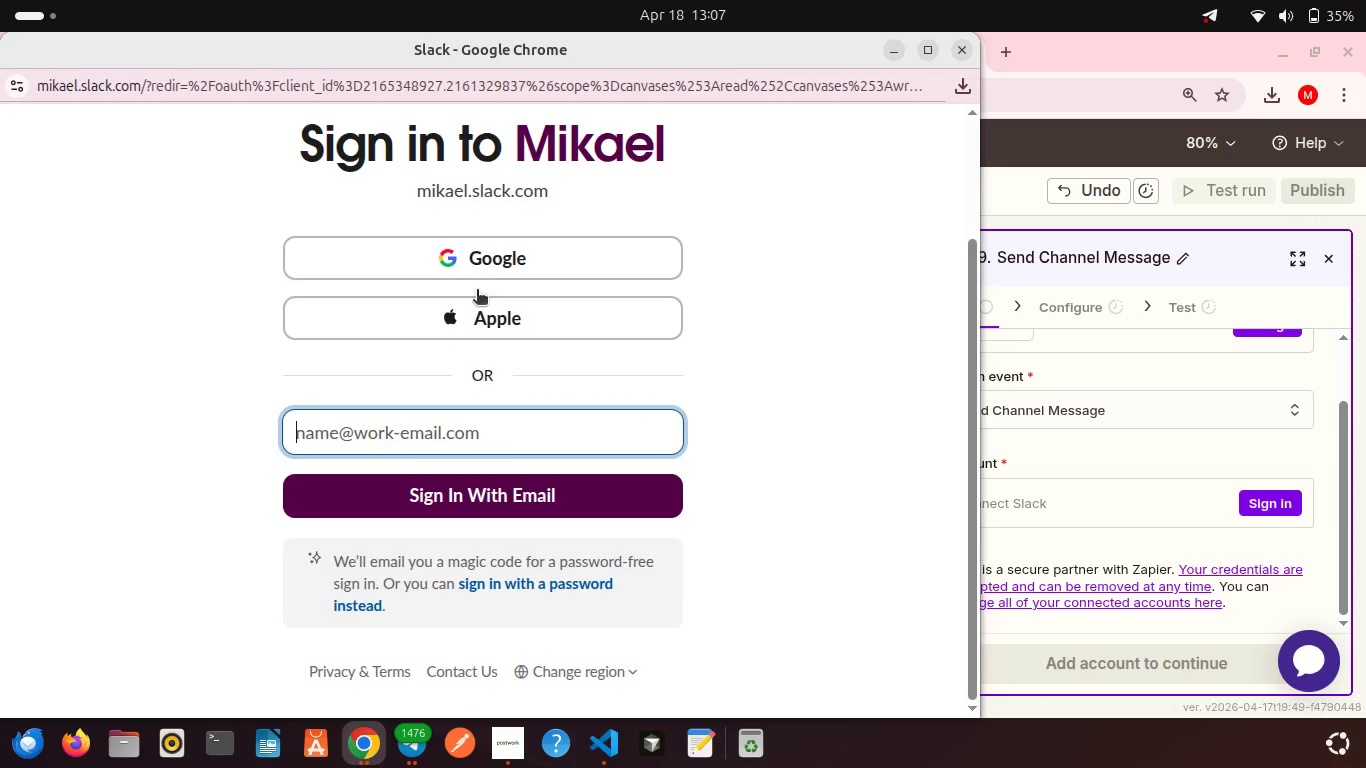 
left_click([490, 274])
 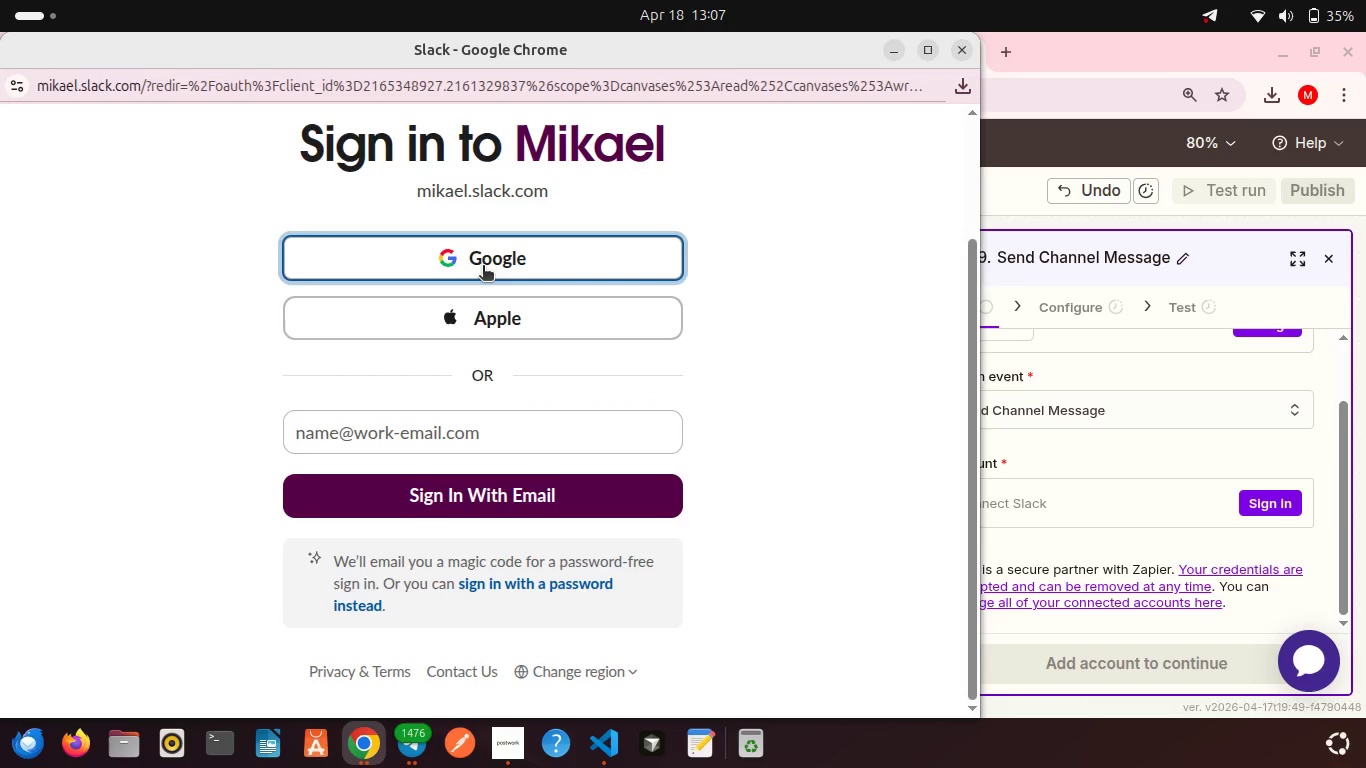 
left_click([483, 267])
 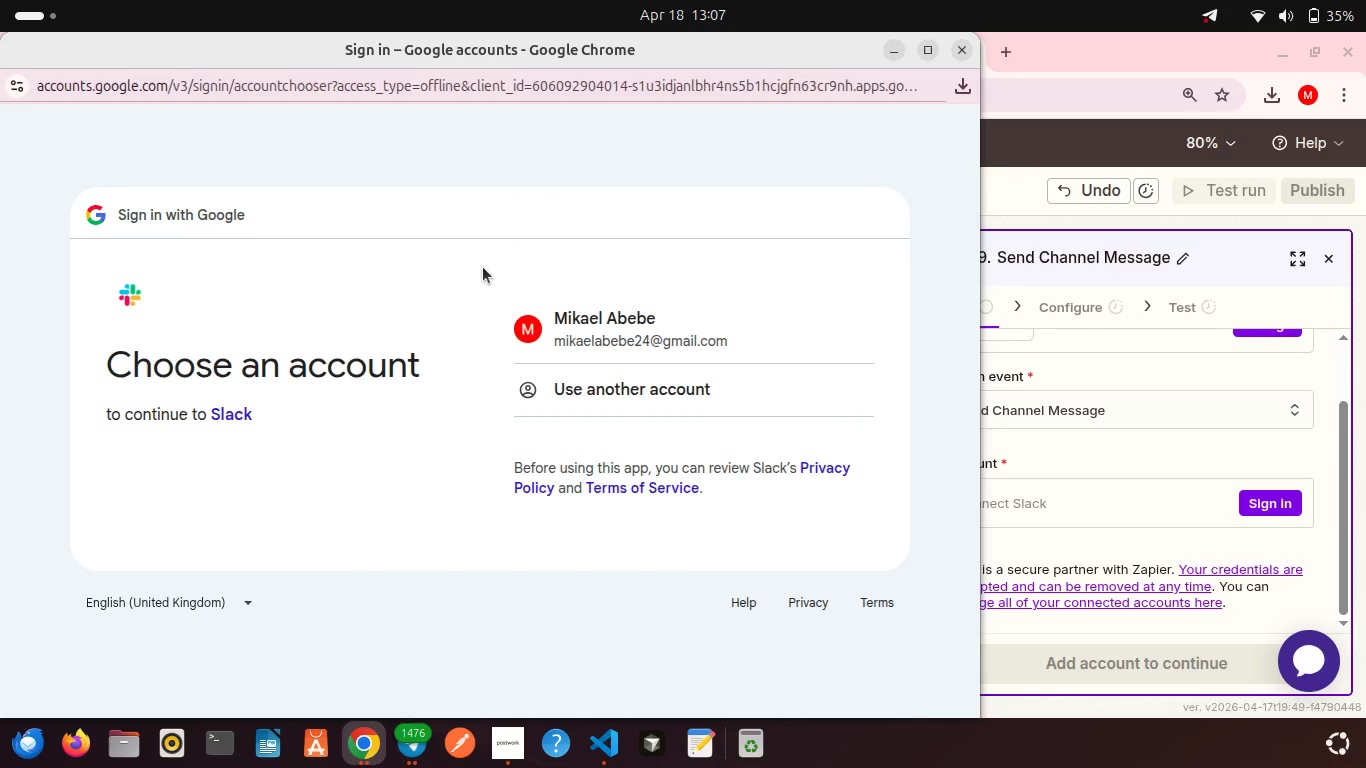 
left_click([585, 330])
 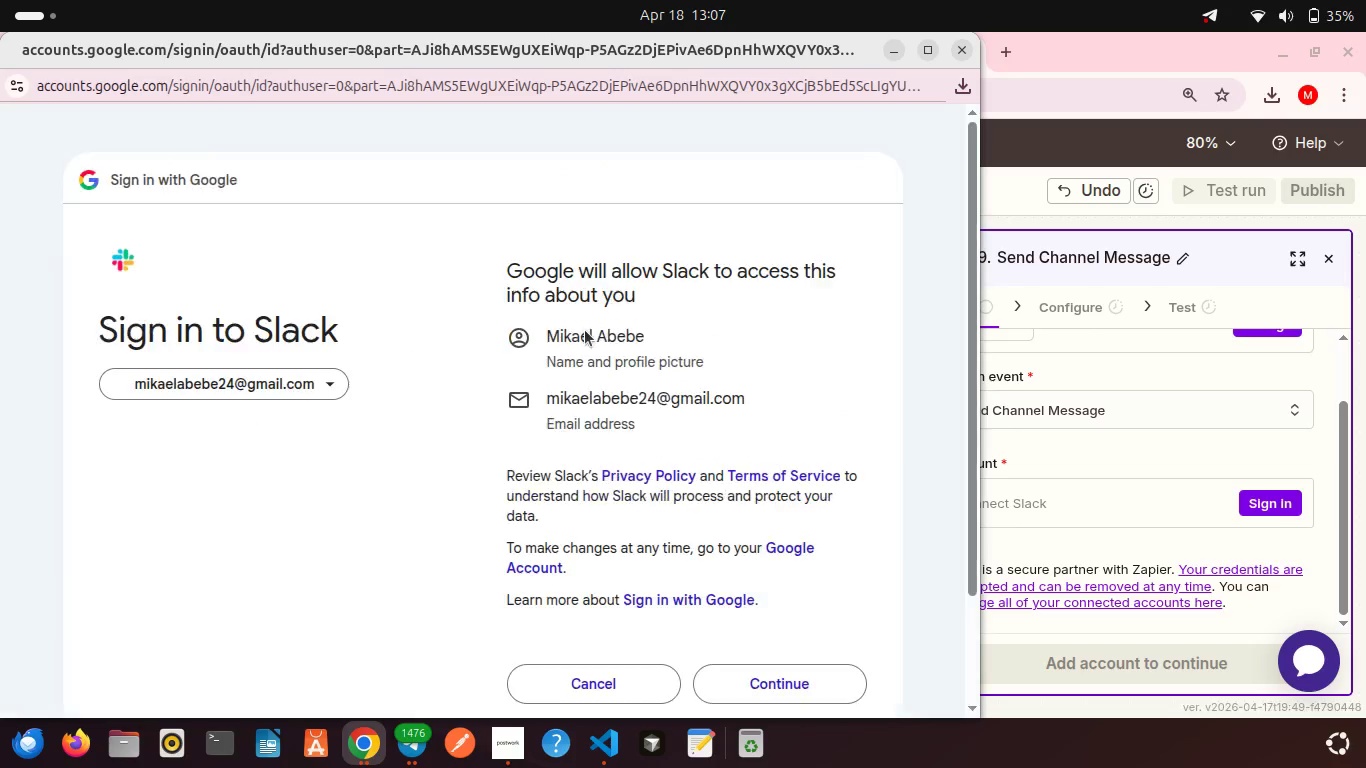 
wait(5.47)
 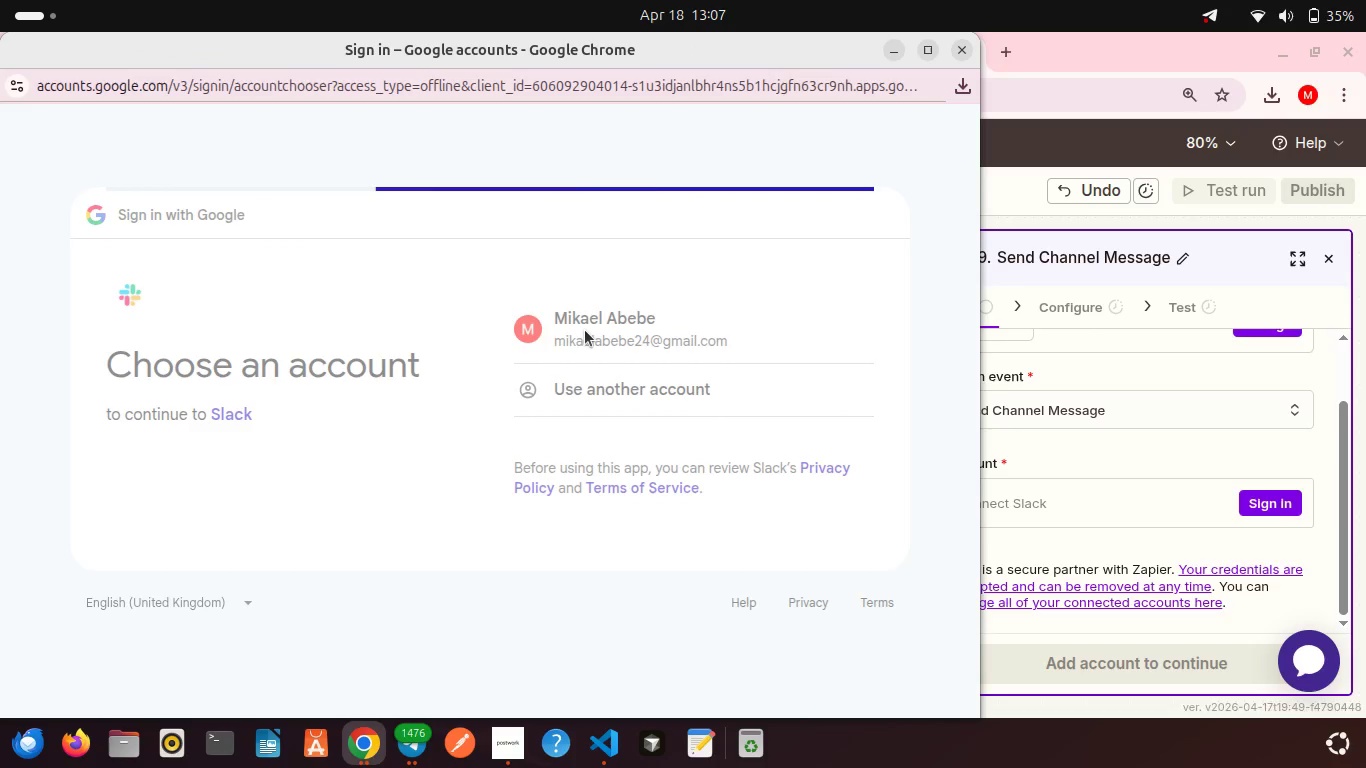 
scroll: coordinate [619, 452], scroll_direction: down, amount: 6.0
 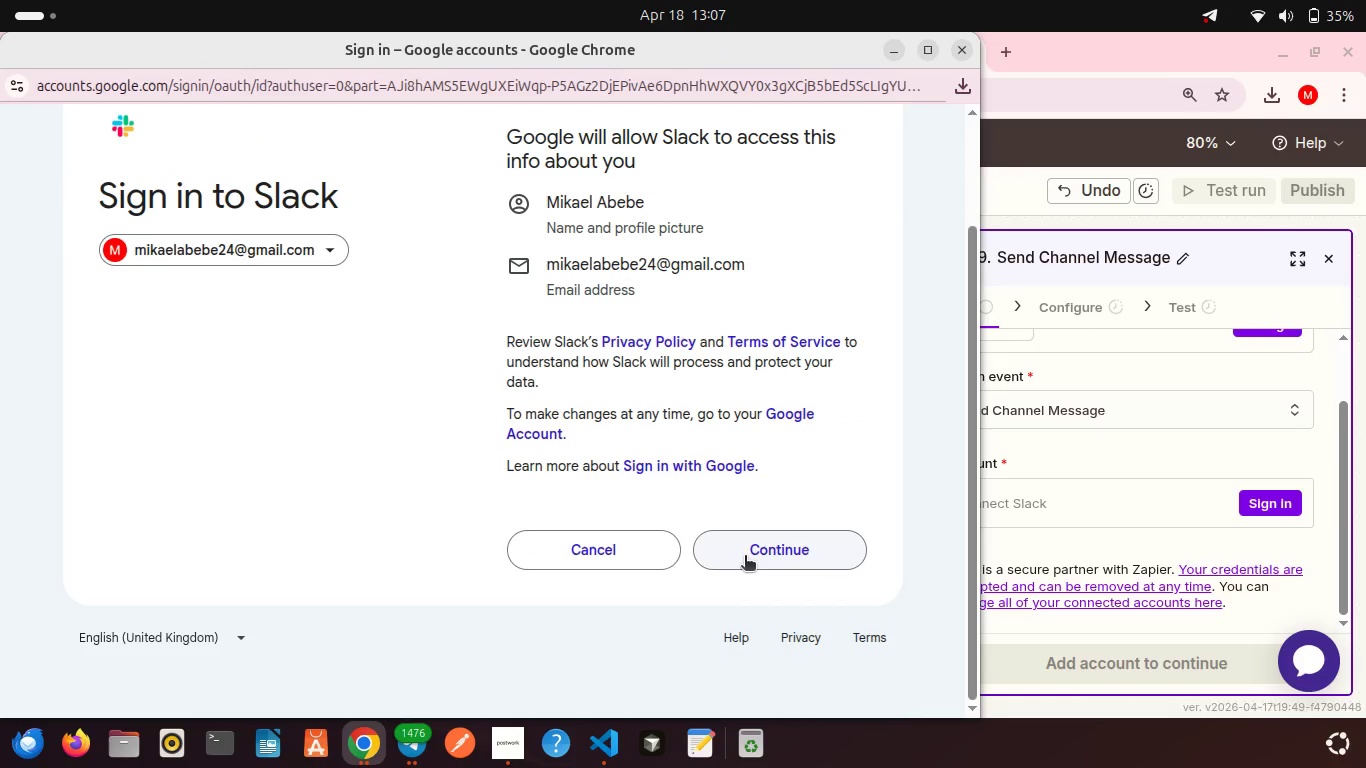 
left_click([745, 557])
 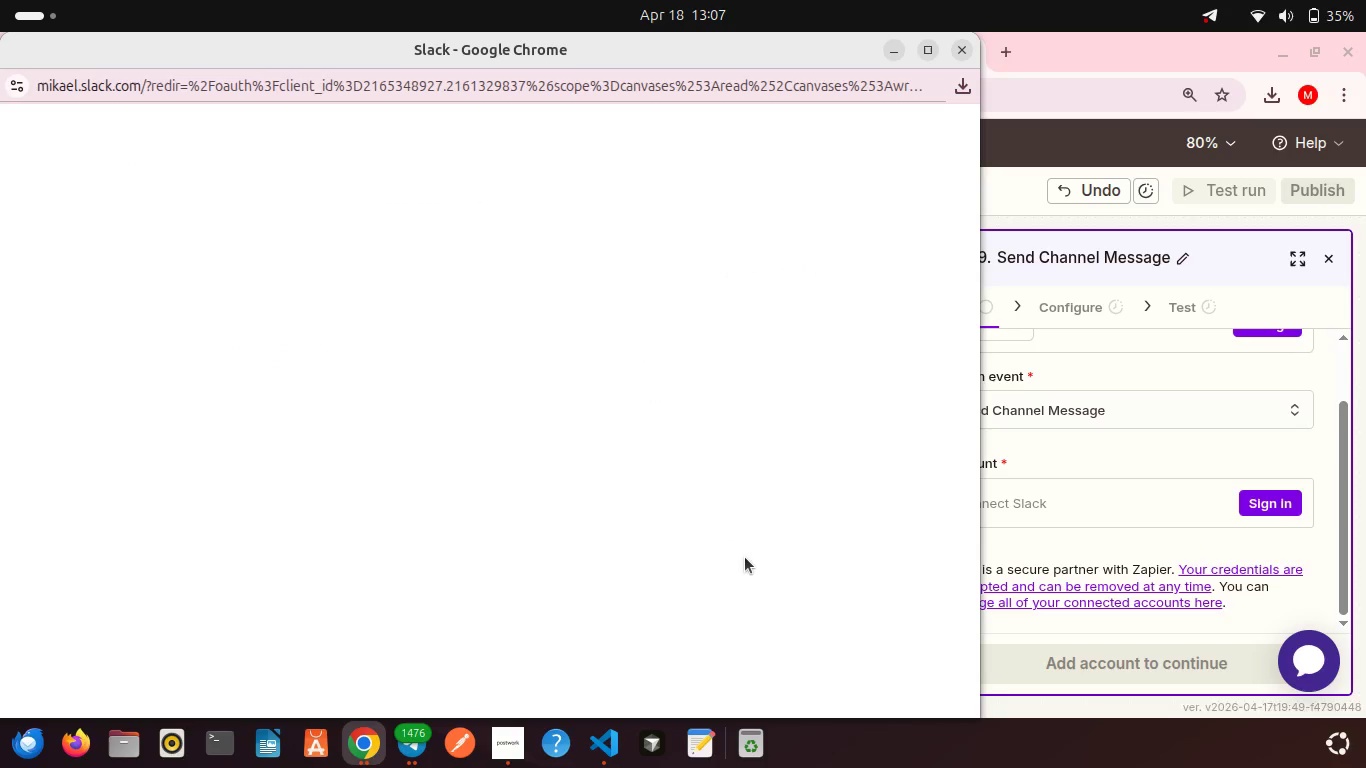 
wait(6.85)
 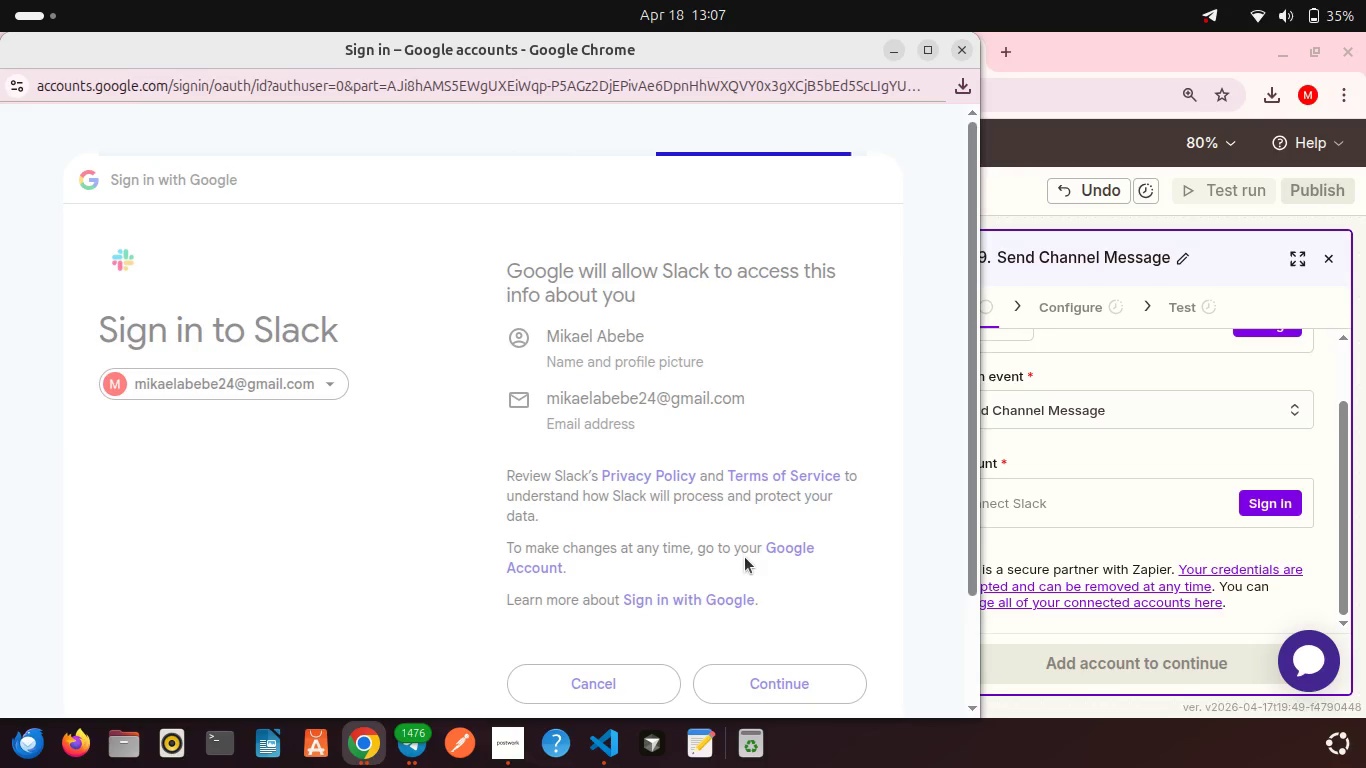 
scroll: coordinate [703, 392], scroll_direction: down, amount: 4.0
 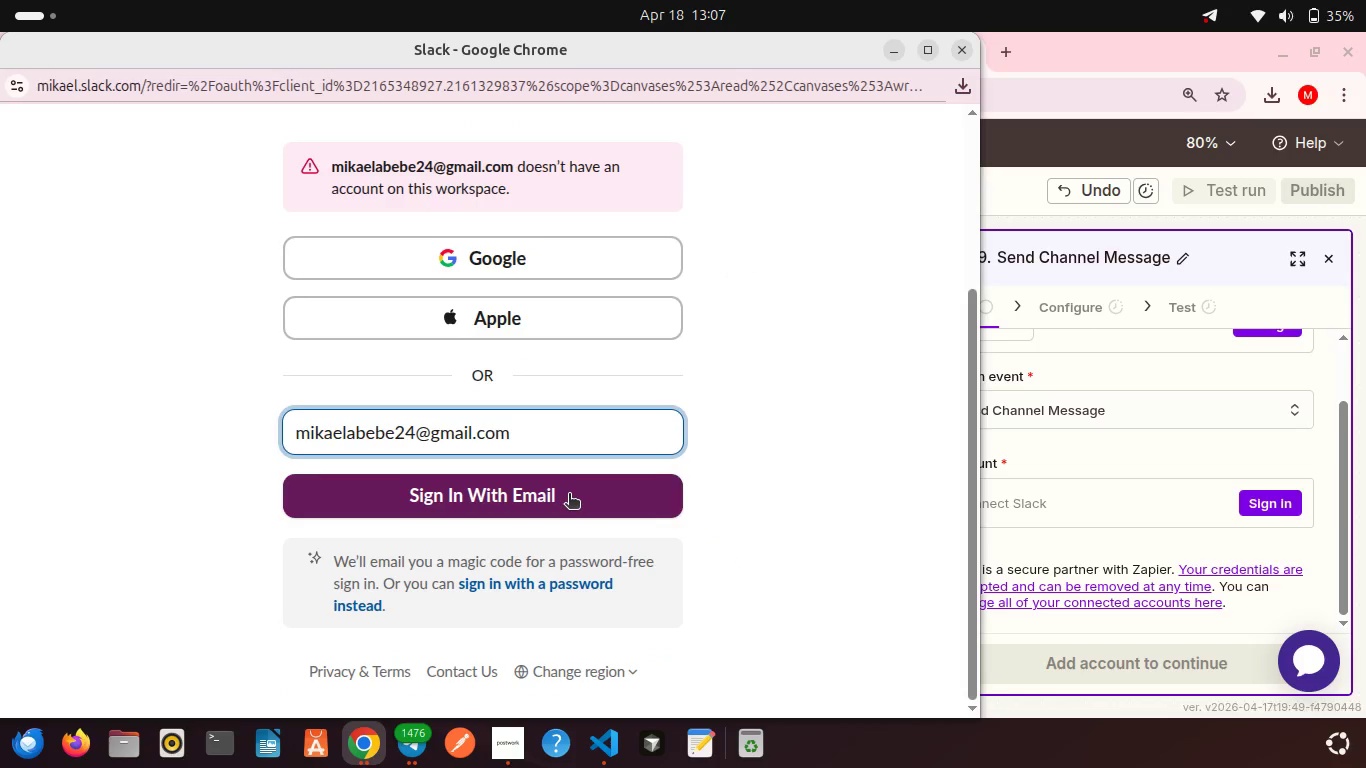 
left_click([569, 495])
 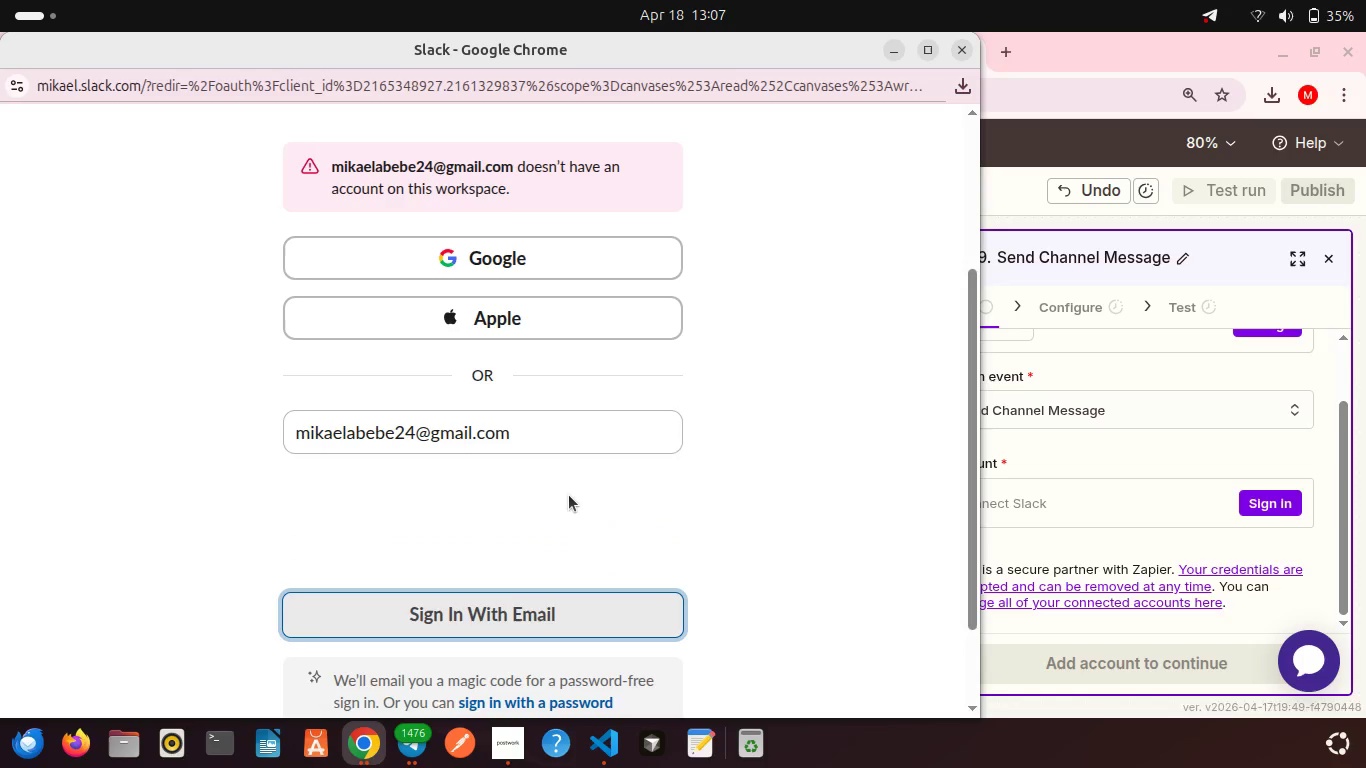 
wait(7.65)
 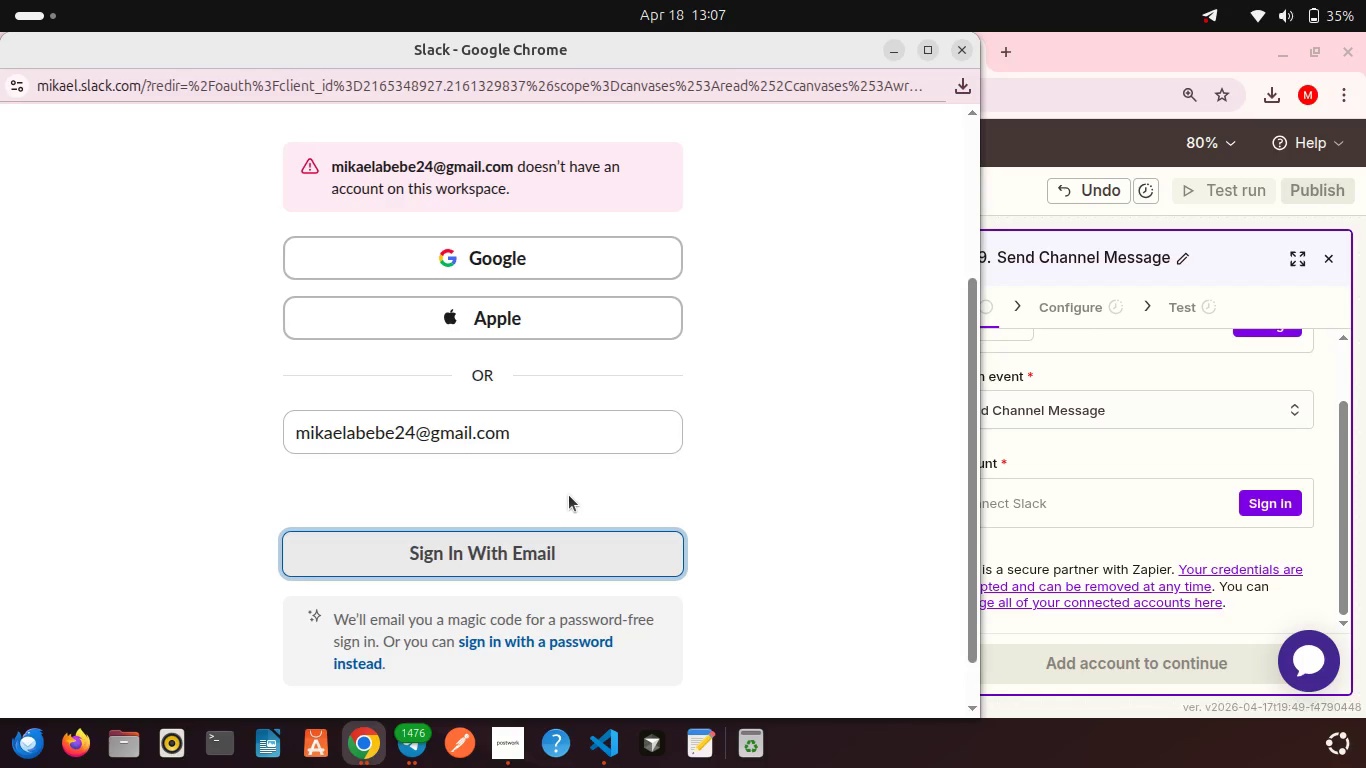 
left_click([330, 521])
 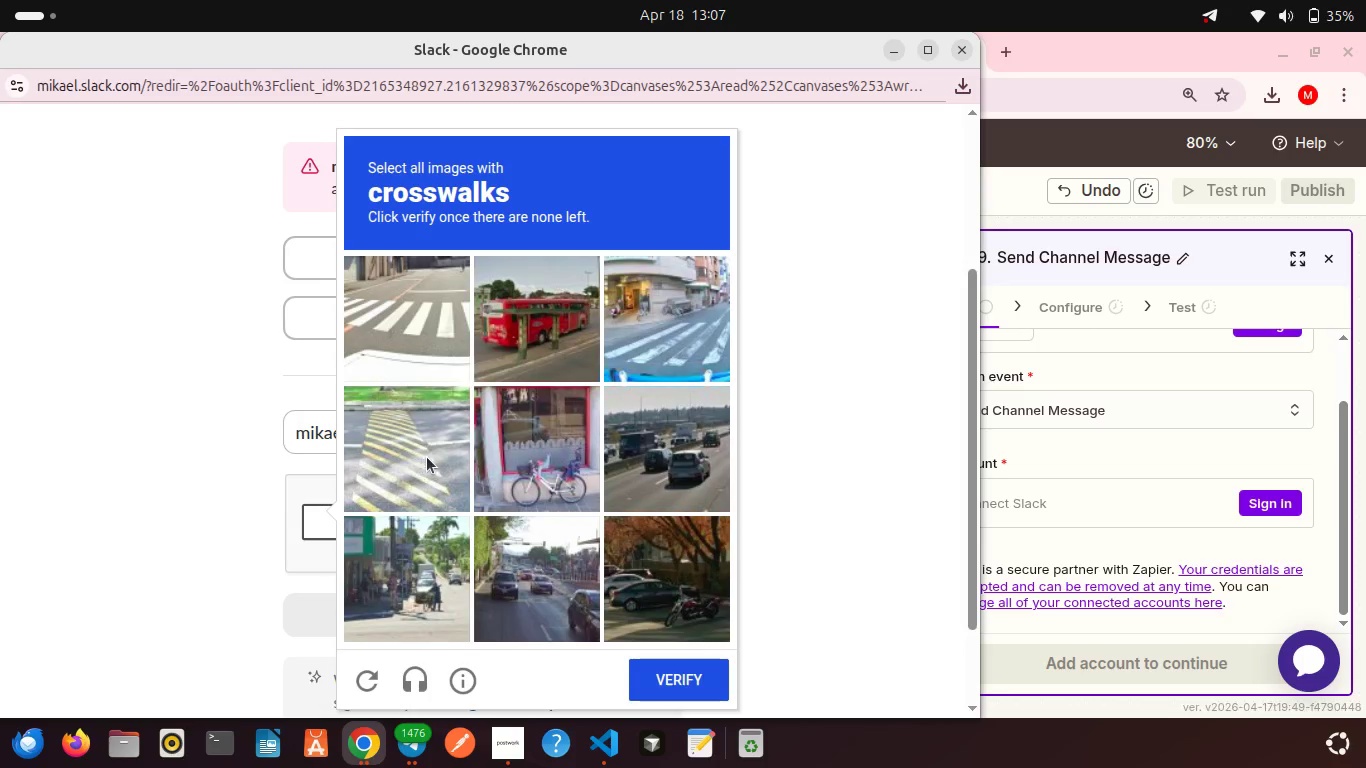 
left_click([407, 332])
 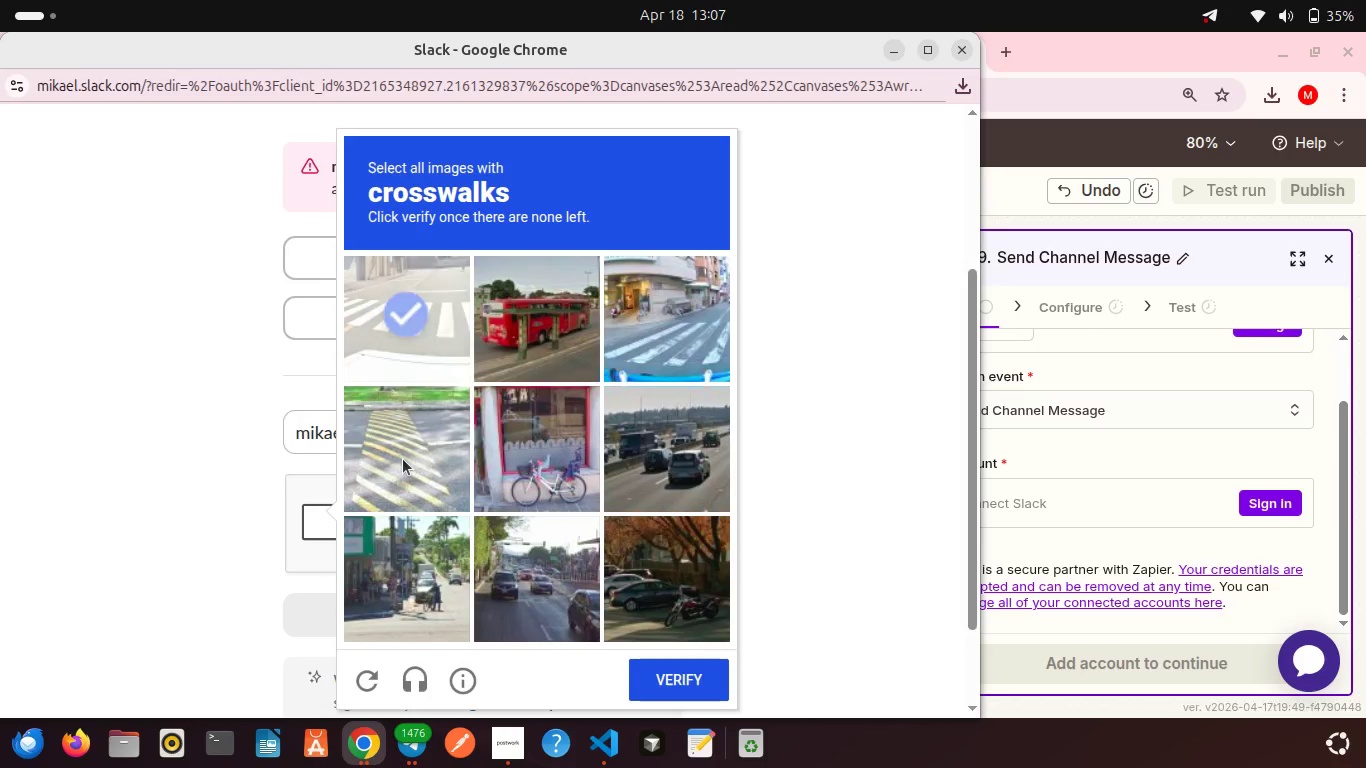 
left_click([403, 459])
 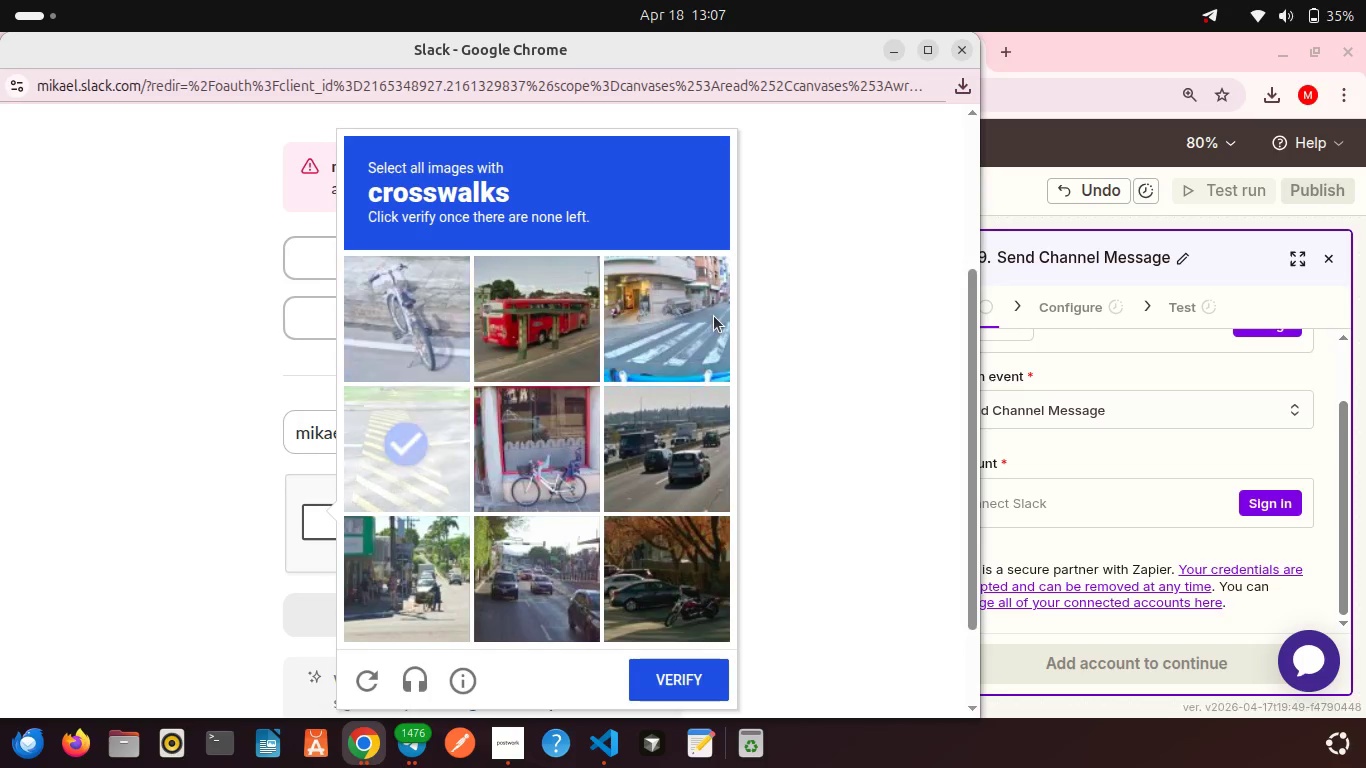 
left_click([714, 316])
 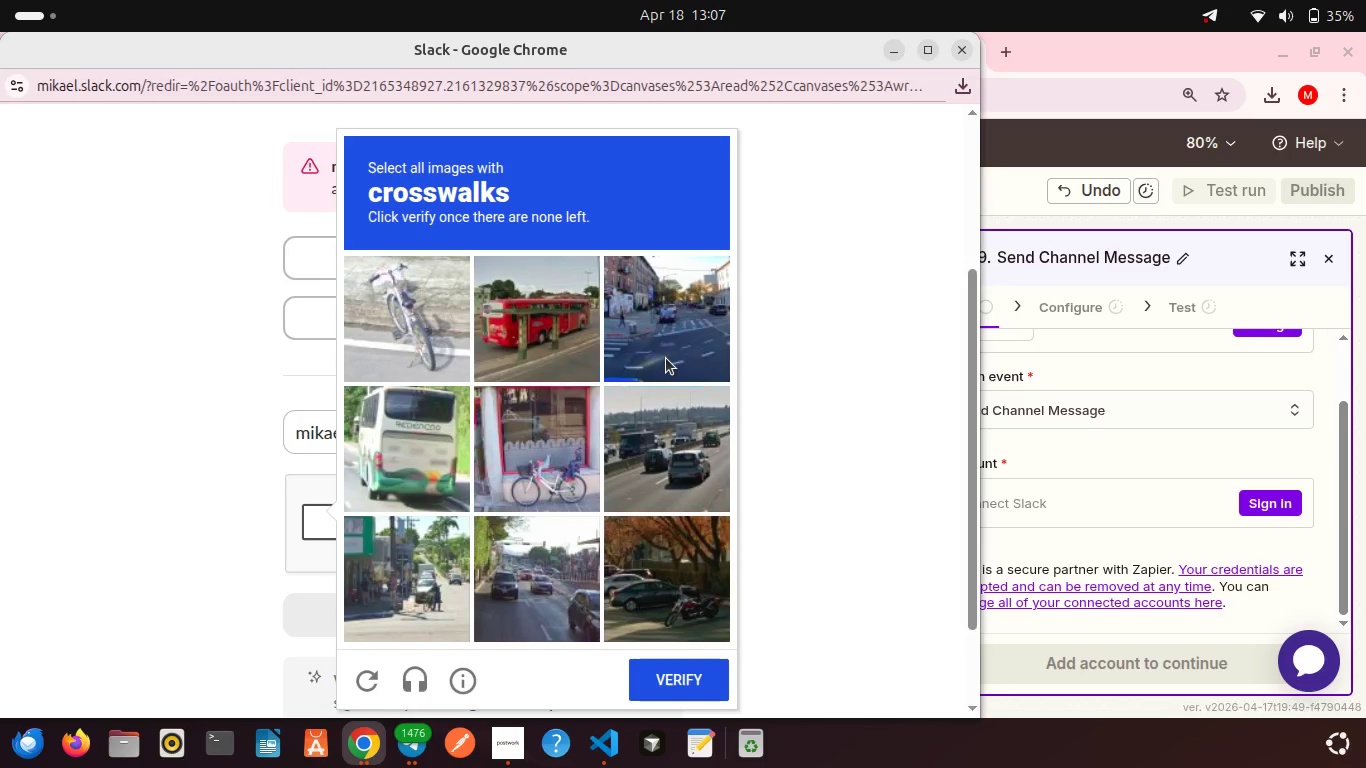 
left_click([672, 356])
 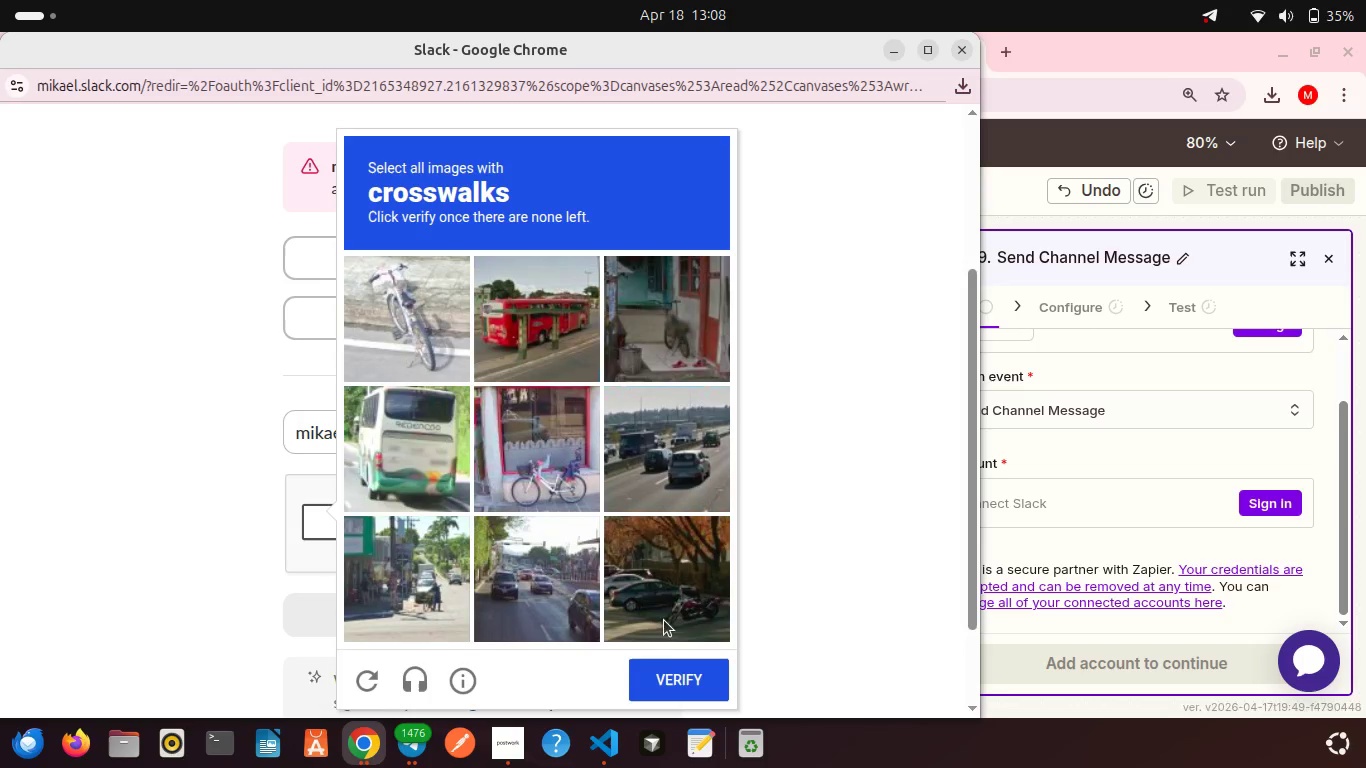 
left_click([659, 693])
 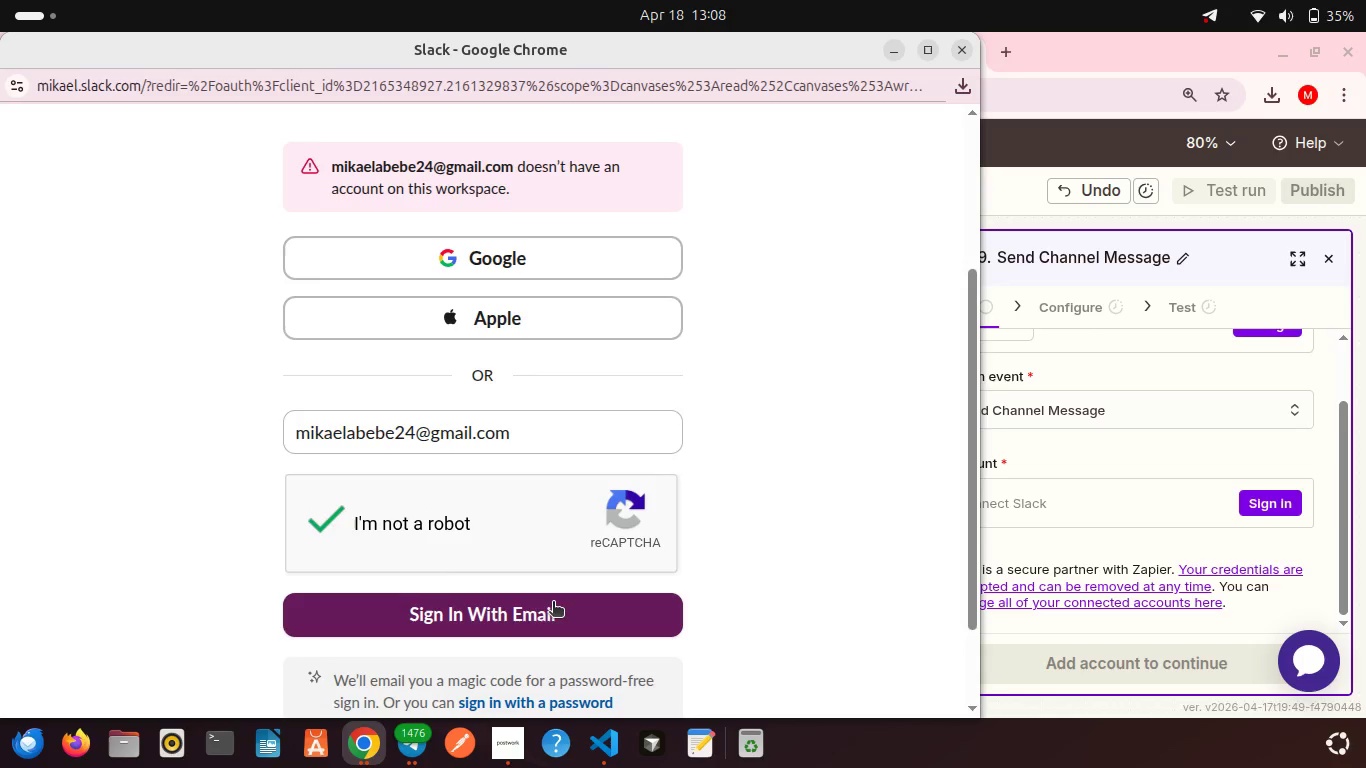 
left_click([514, 617])
 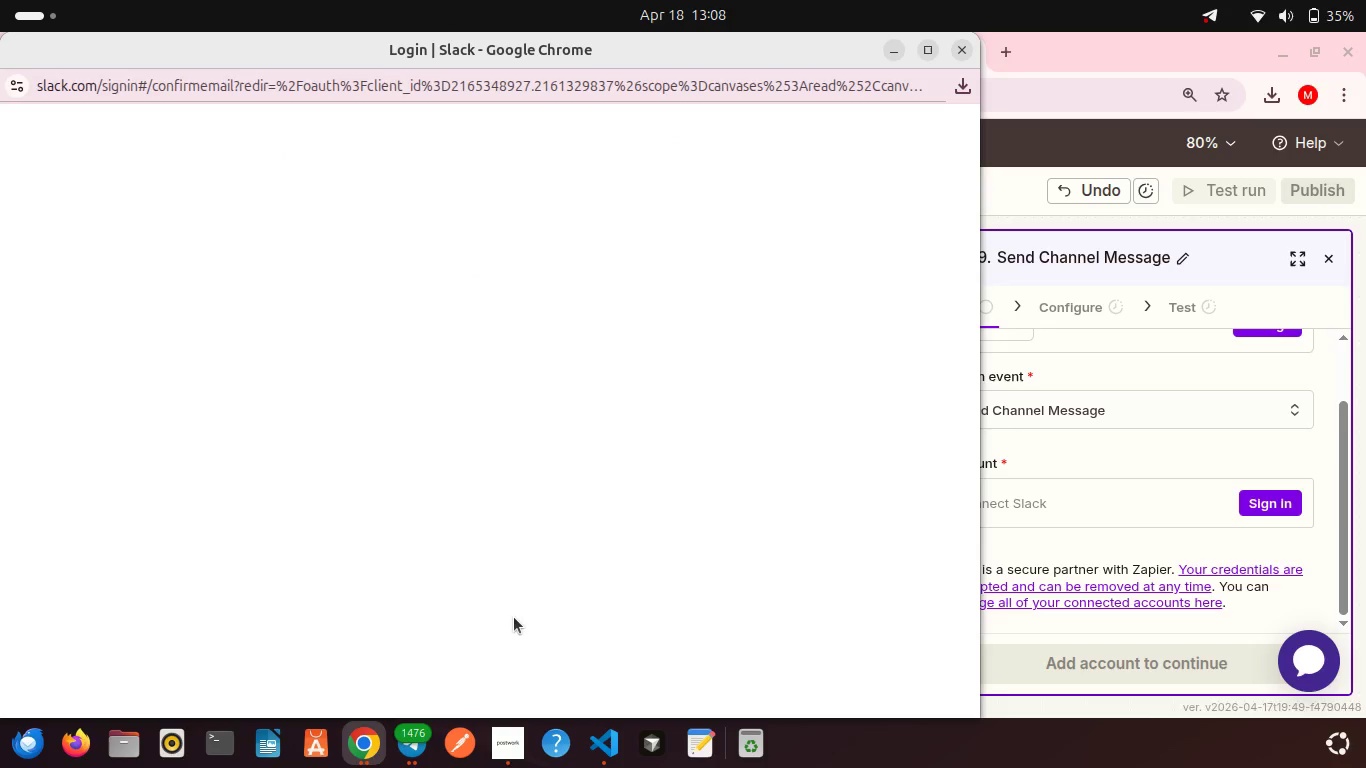 
wait(9.94)
 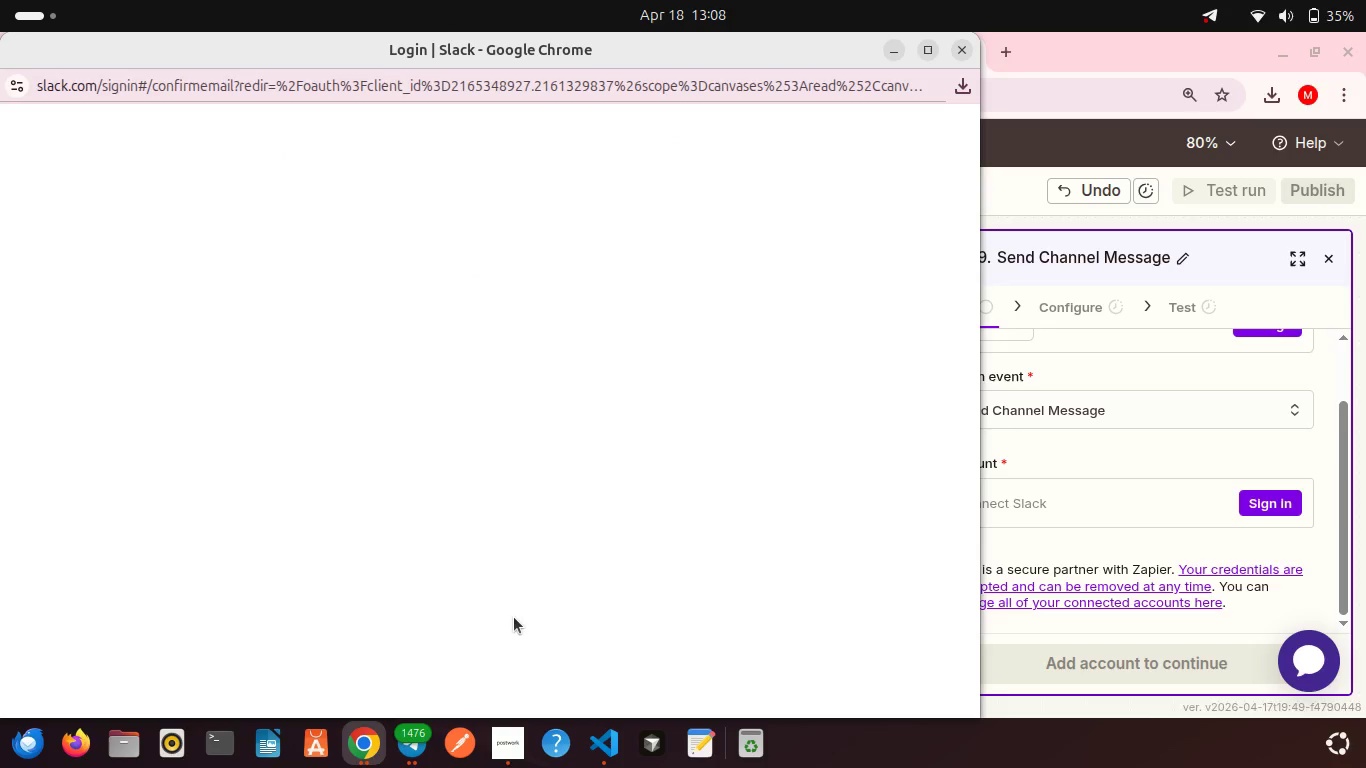 
left_click([1032, 148])
 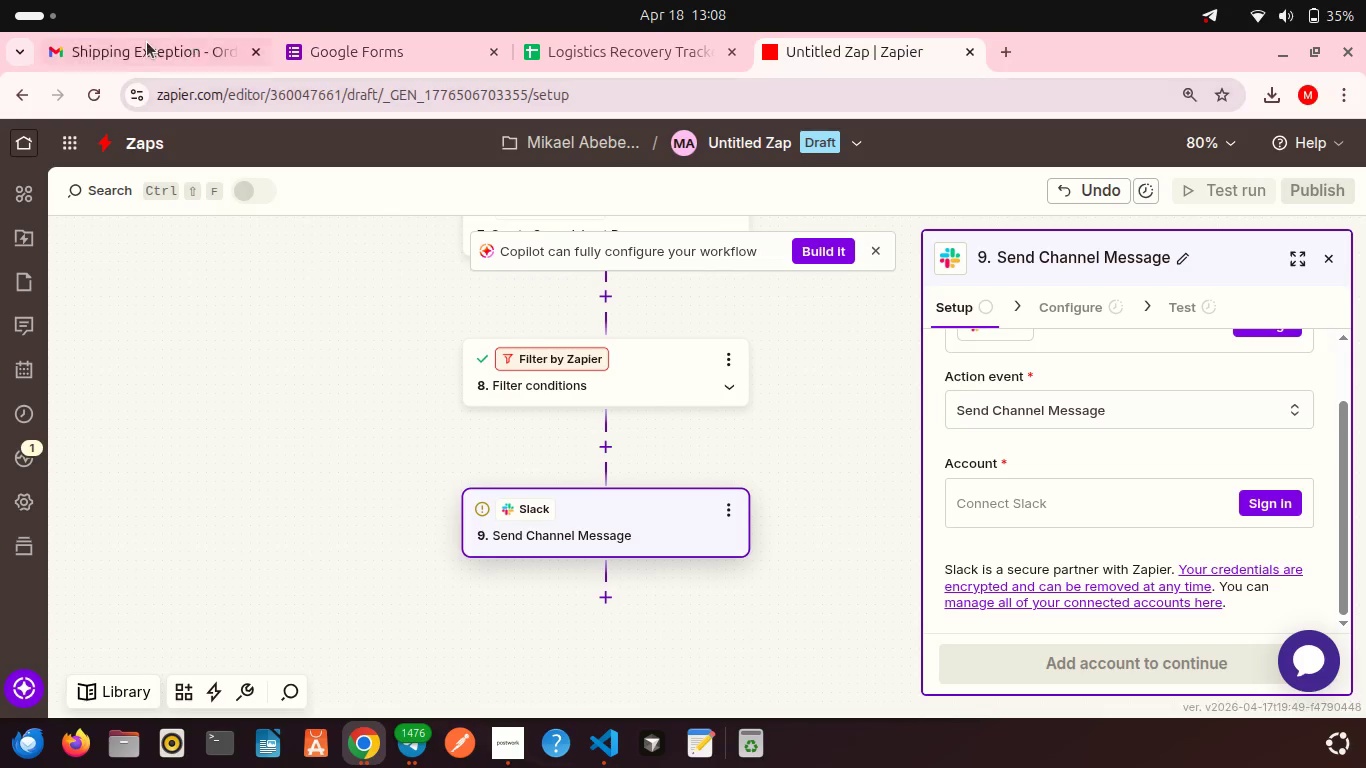 
left_click([147, 42])
 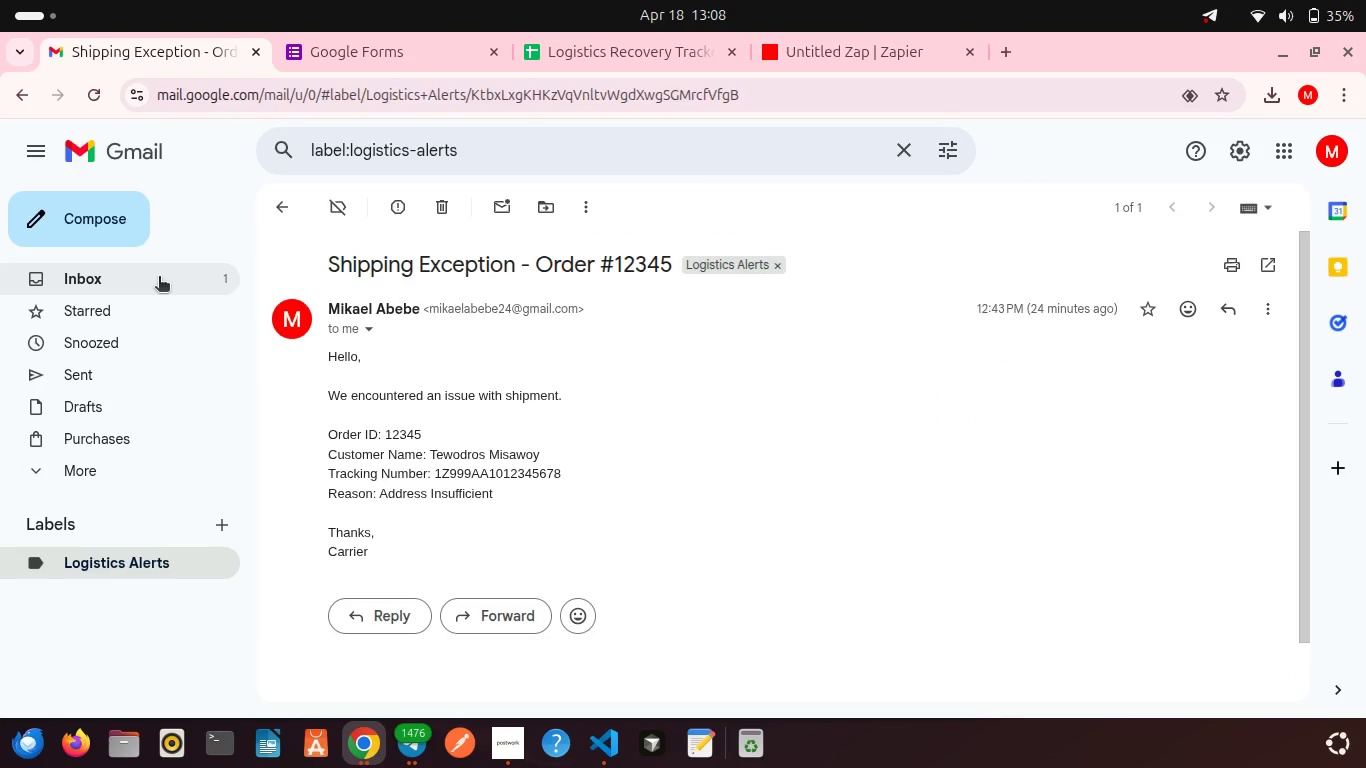 
left_click([159, 278])
 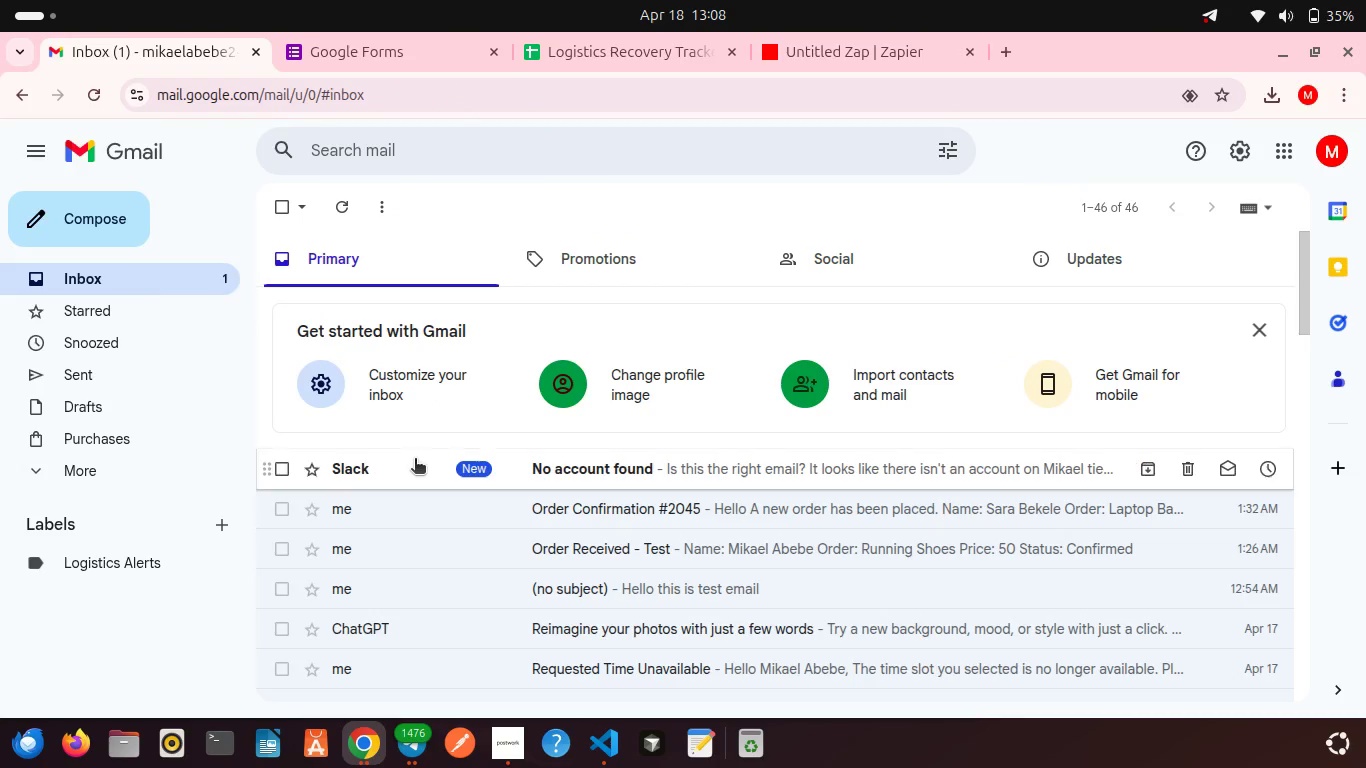 
left_click([415, 460])
 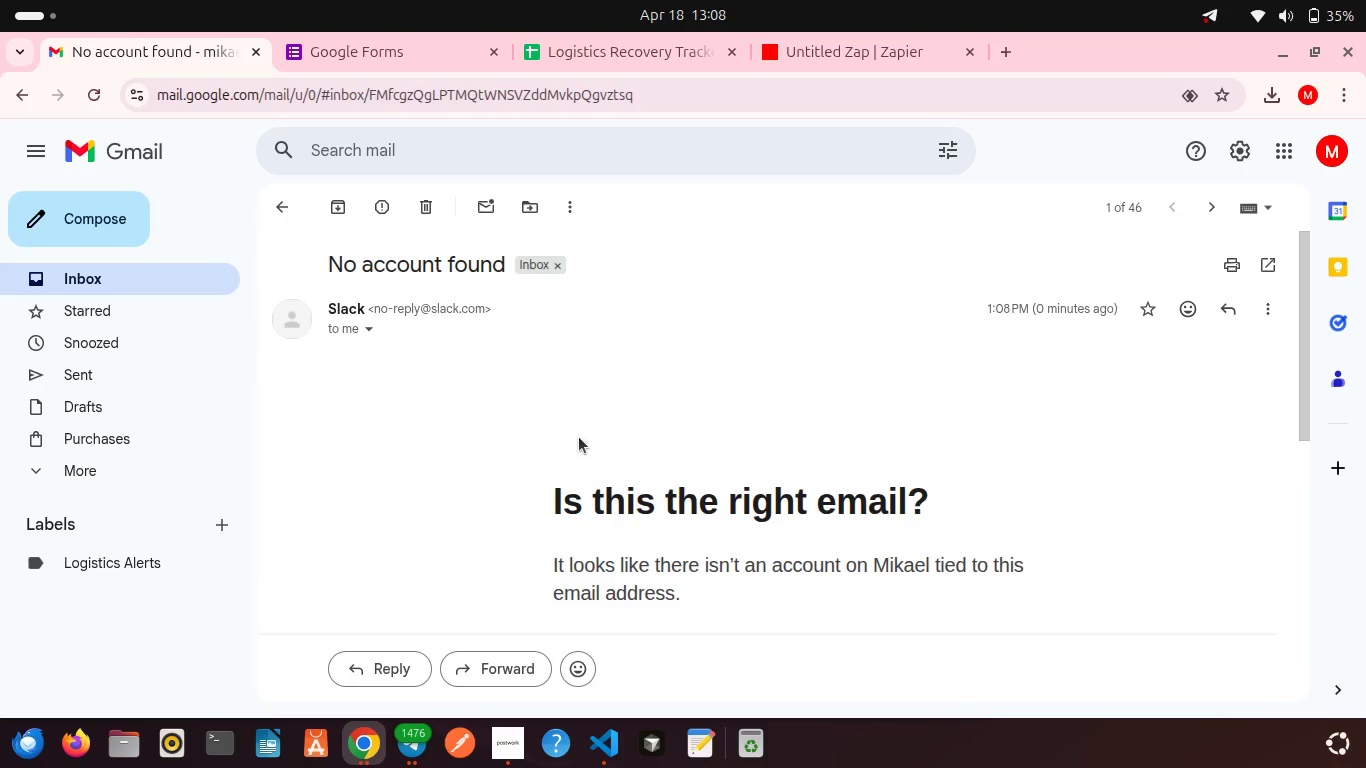 
scroll: coordinate [579, 437], scroll_direction: down, amount: 4.0
 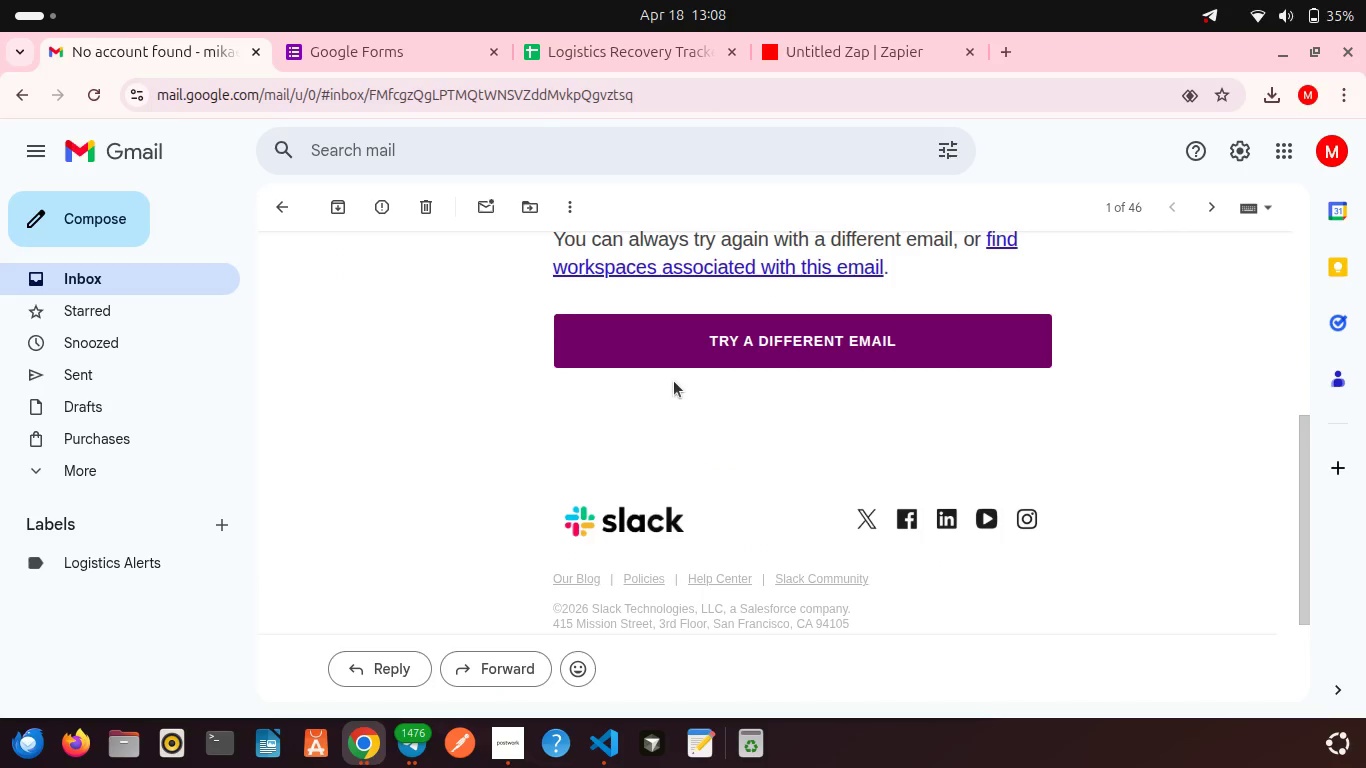 
scroll: coordinate [692, 386], scroll_direction: up, amount: 2.0
 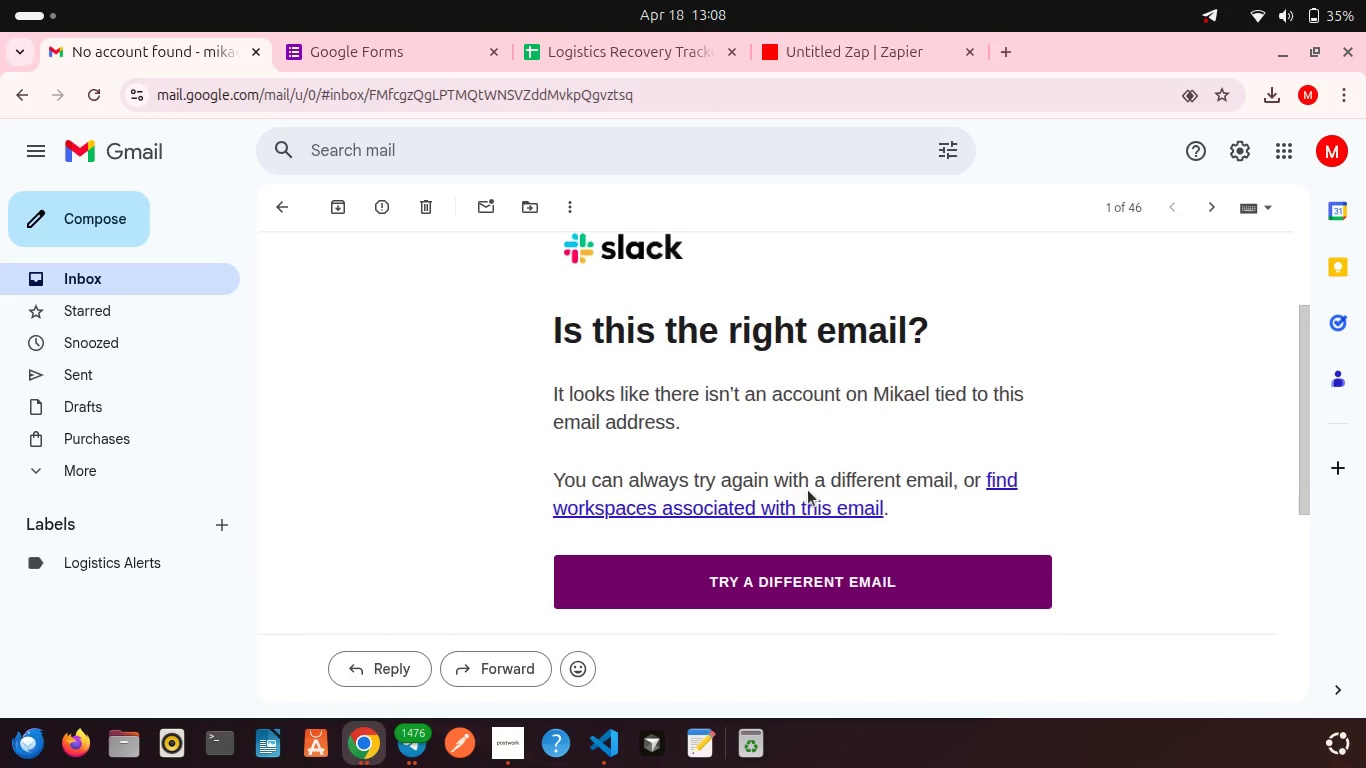 
wait(9.93)
 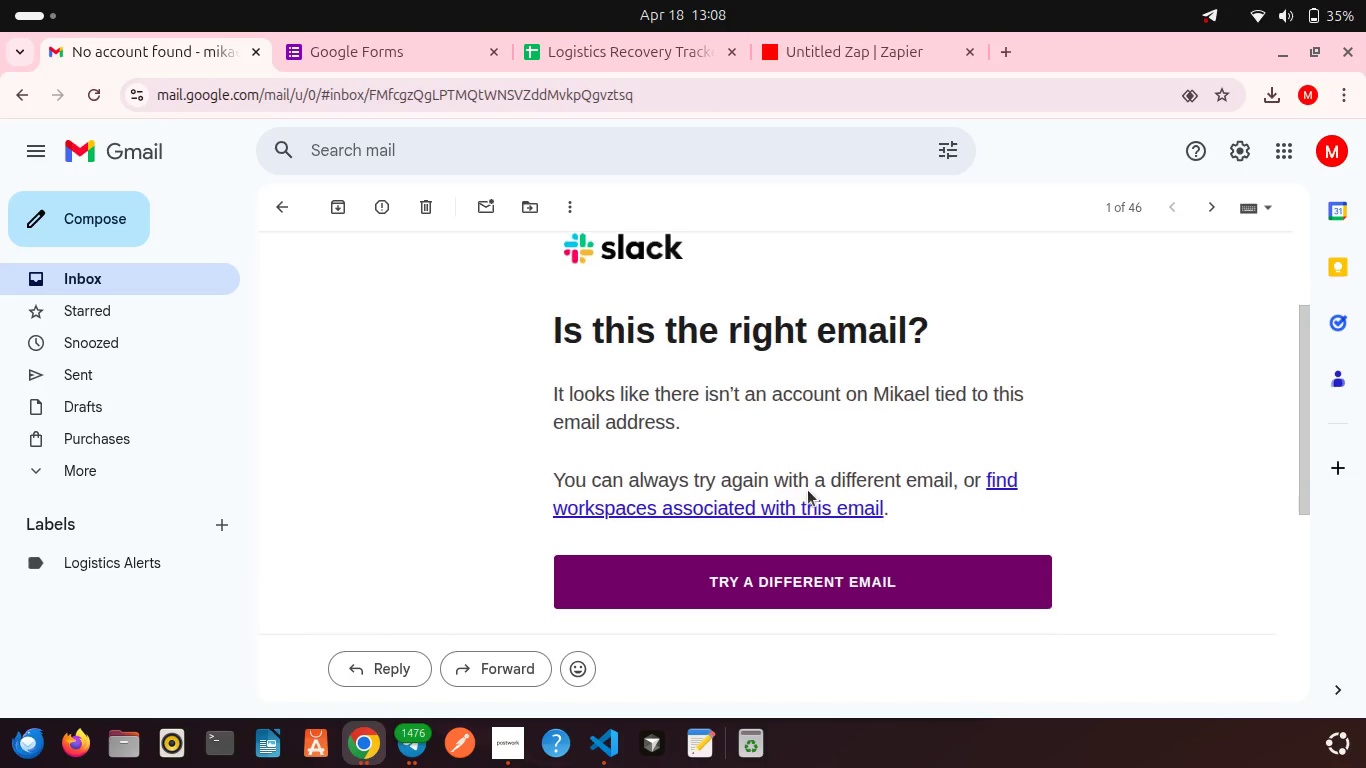 
left_click([360, 743])
 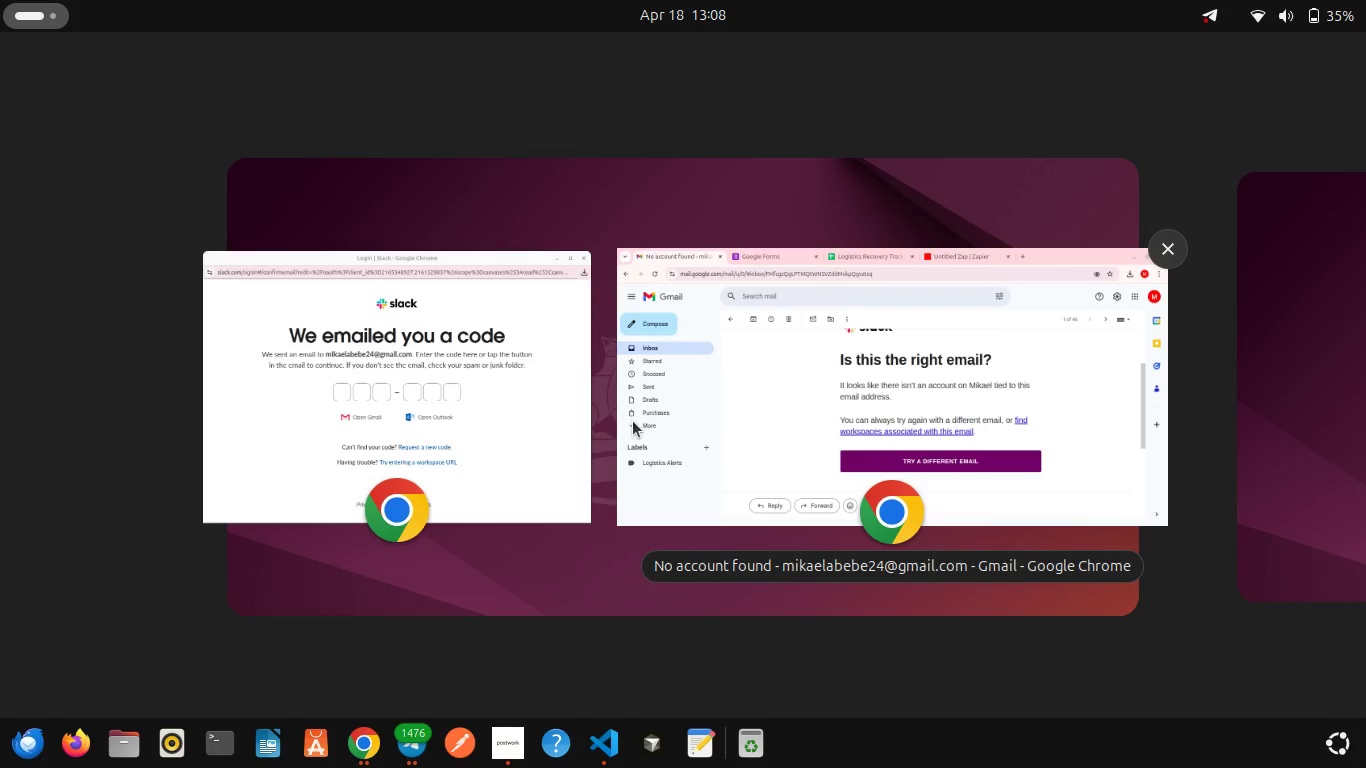 
left_click([543, 428])
 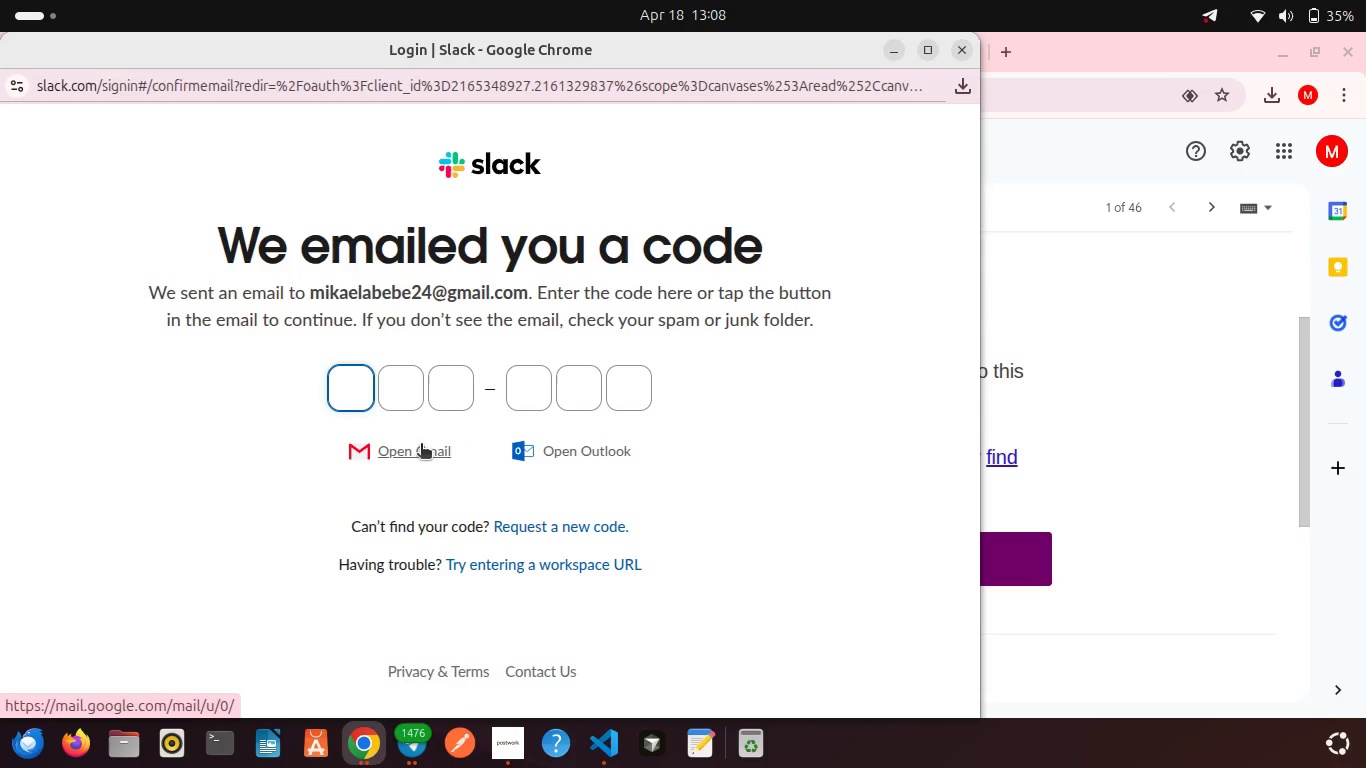 
left_click([410, 445])
 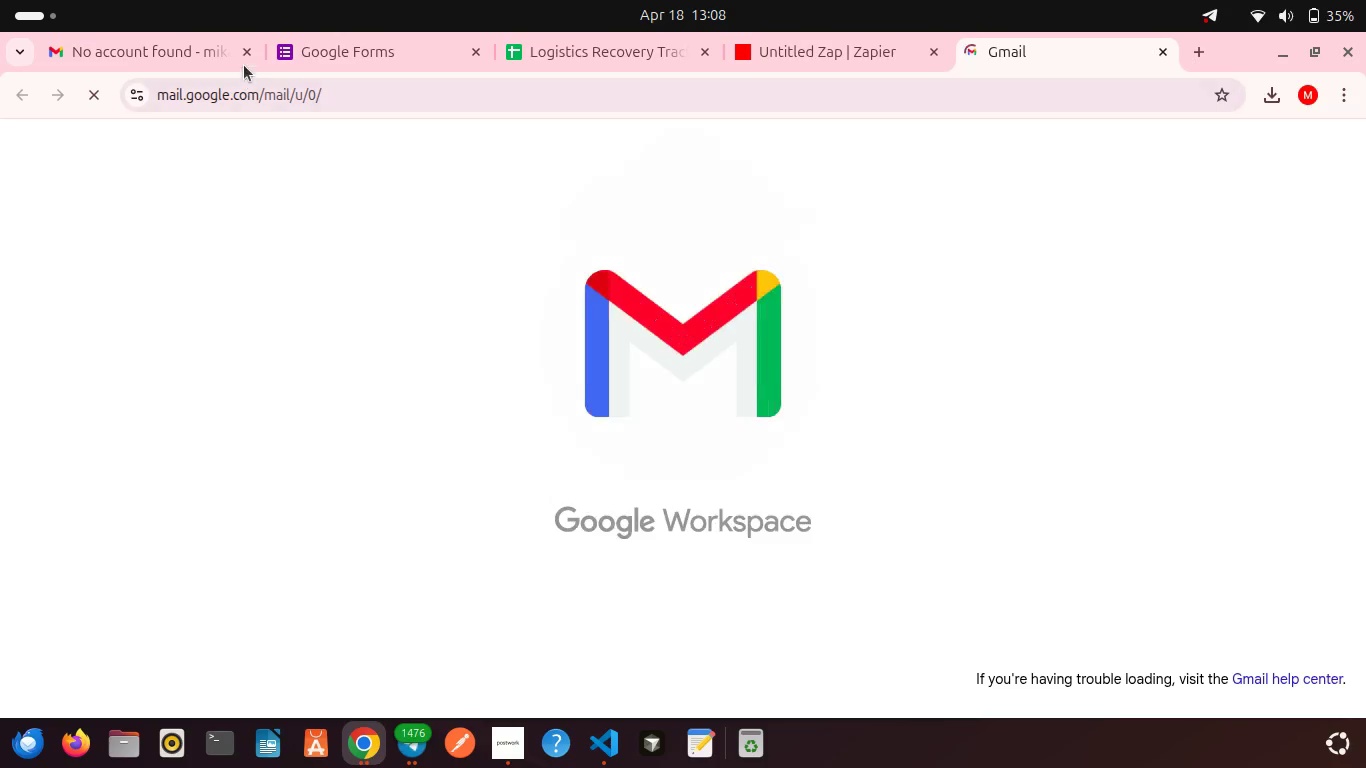 
left_click([249, 50])
 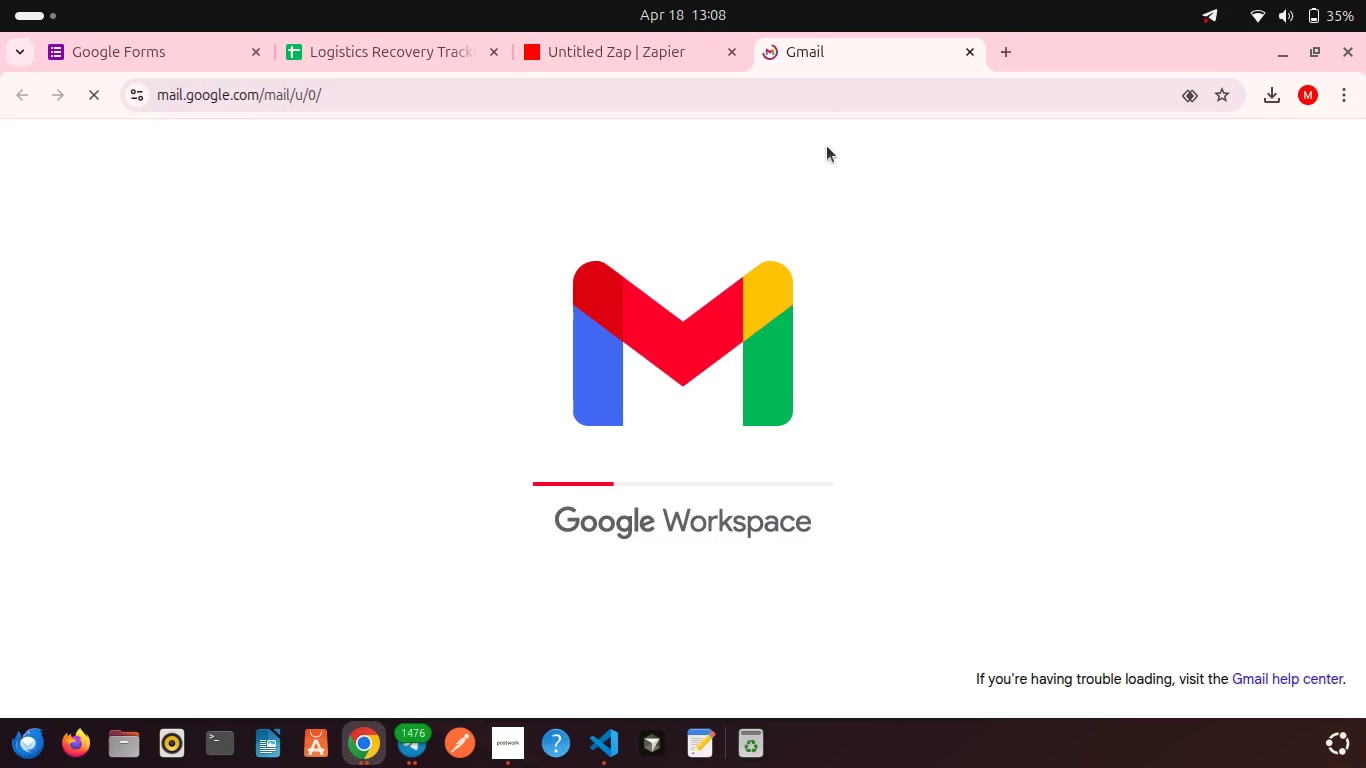 
mouse_move([896, 91])
 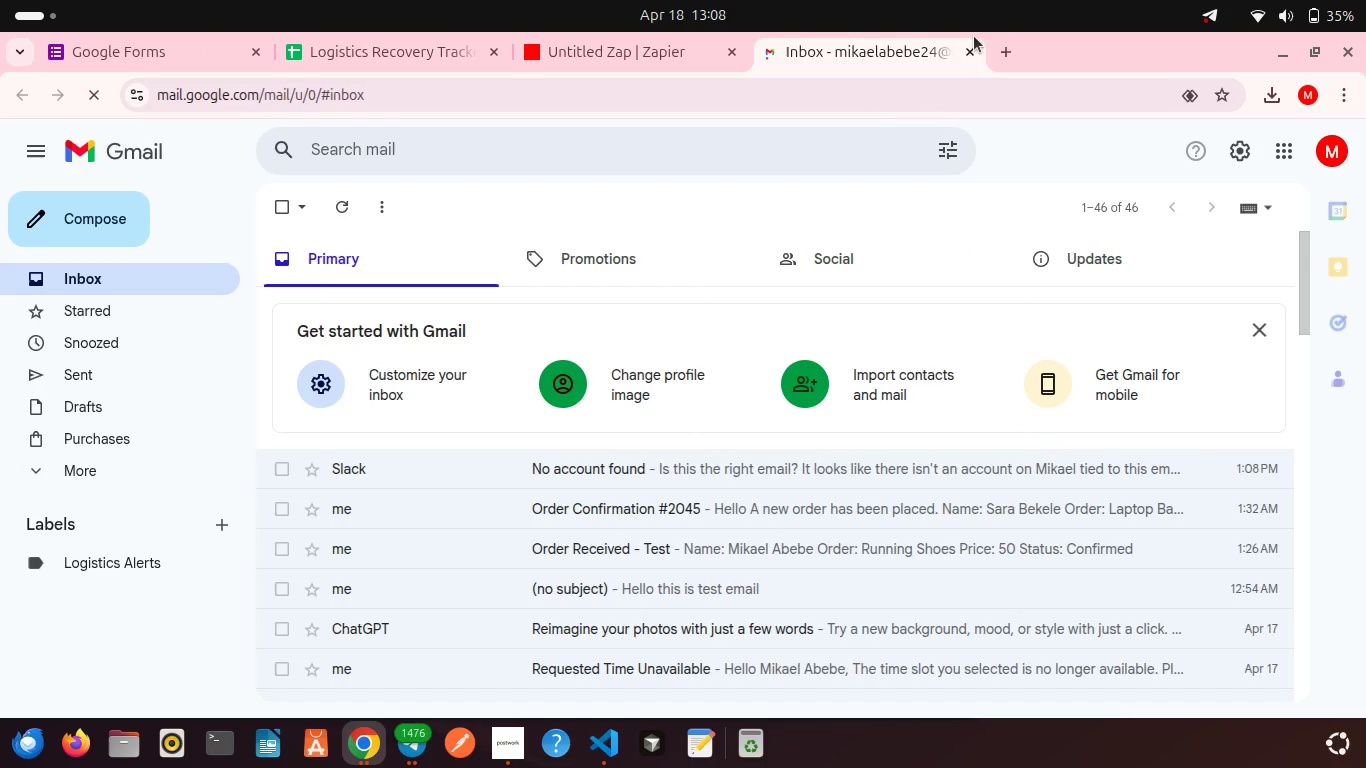 
left_click([974, 55])
 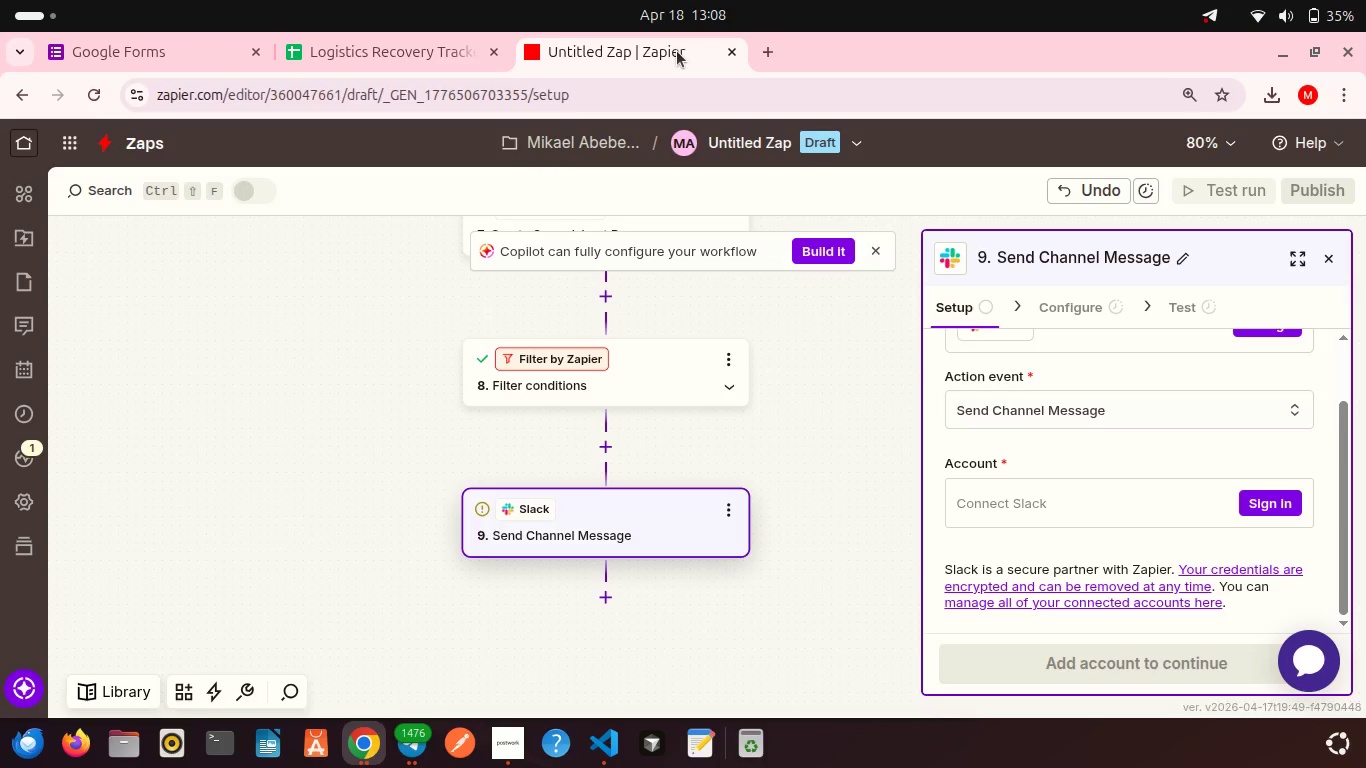 
left_click([677, 51])
 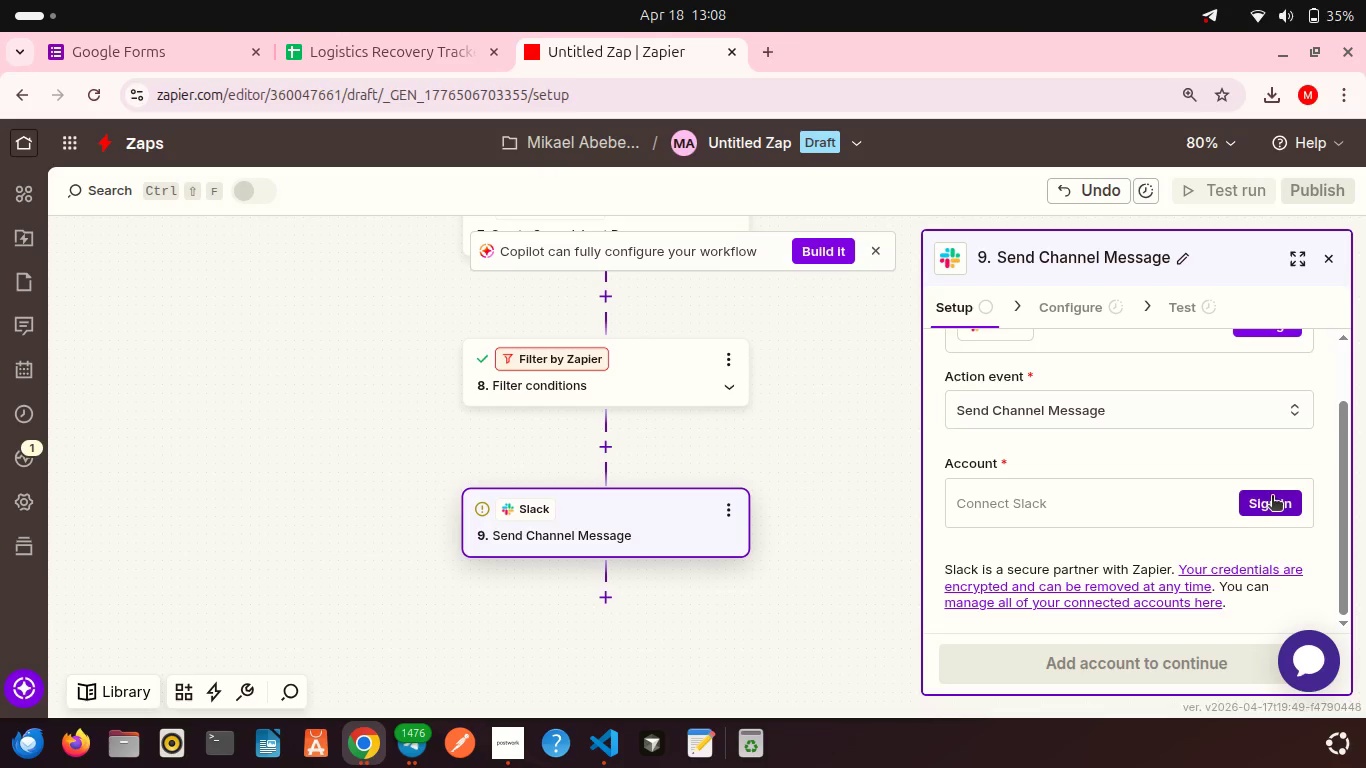 
left_click([1272, 497])
 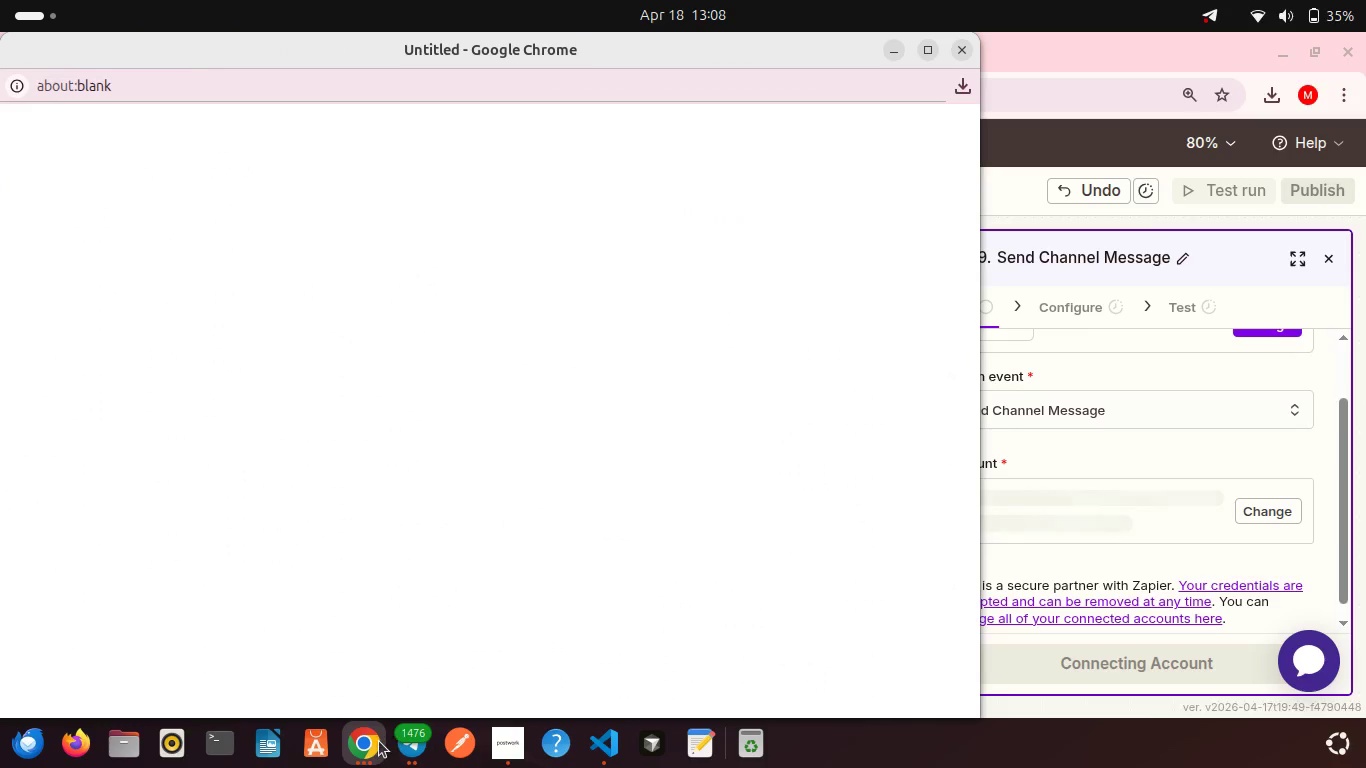 
left_click([379, 741])
 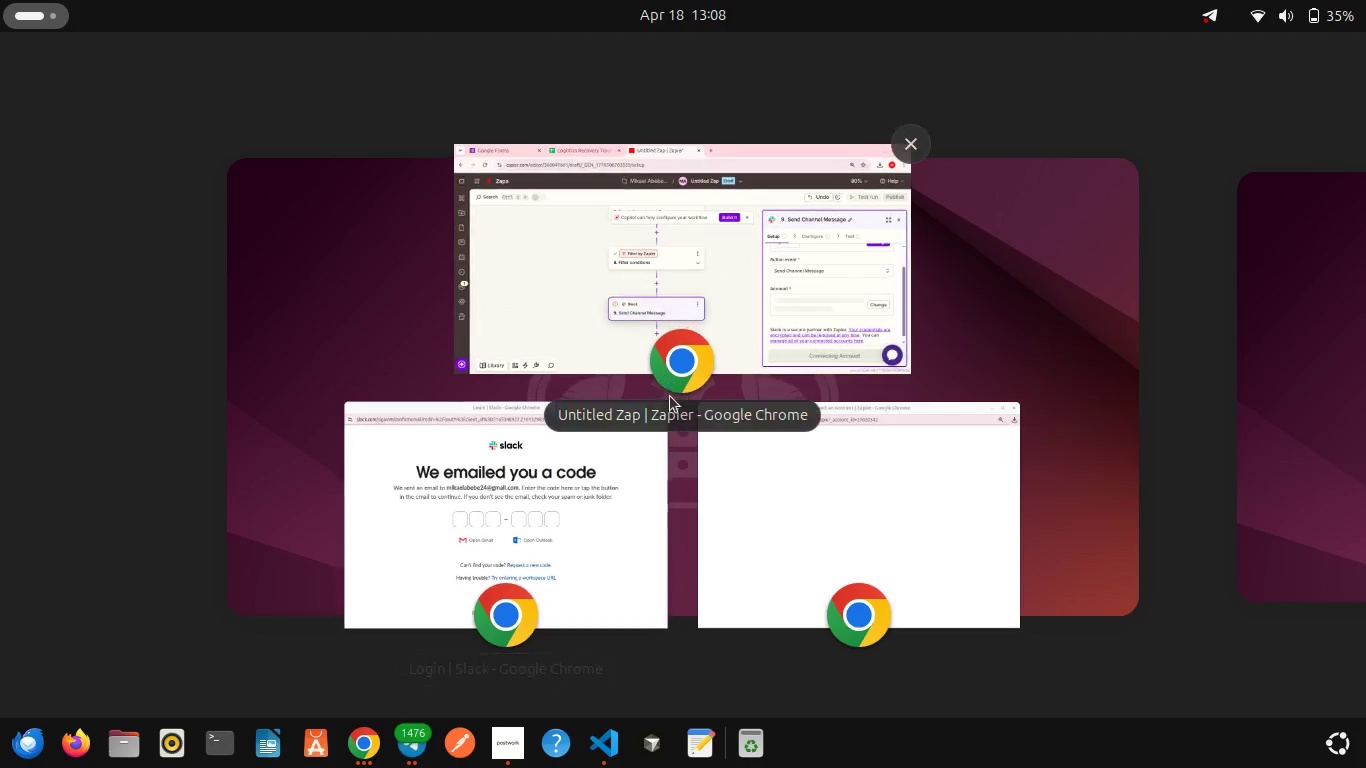 
left_click([670, 402])
 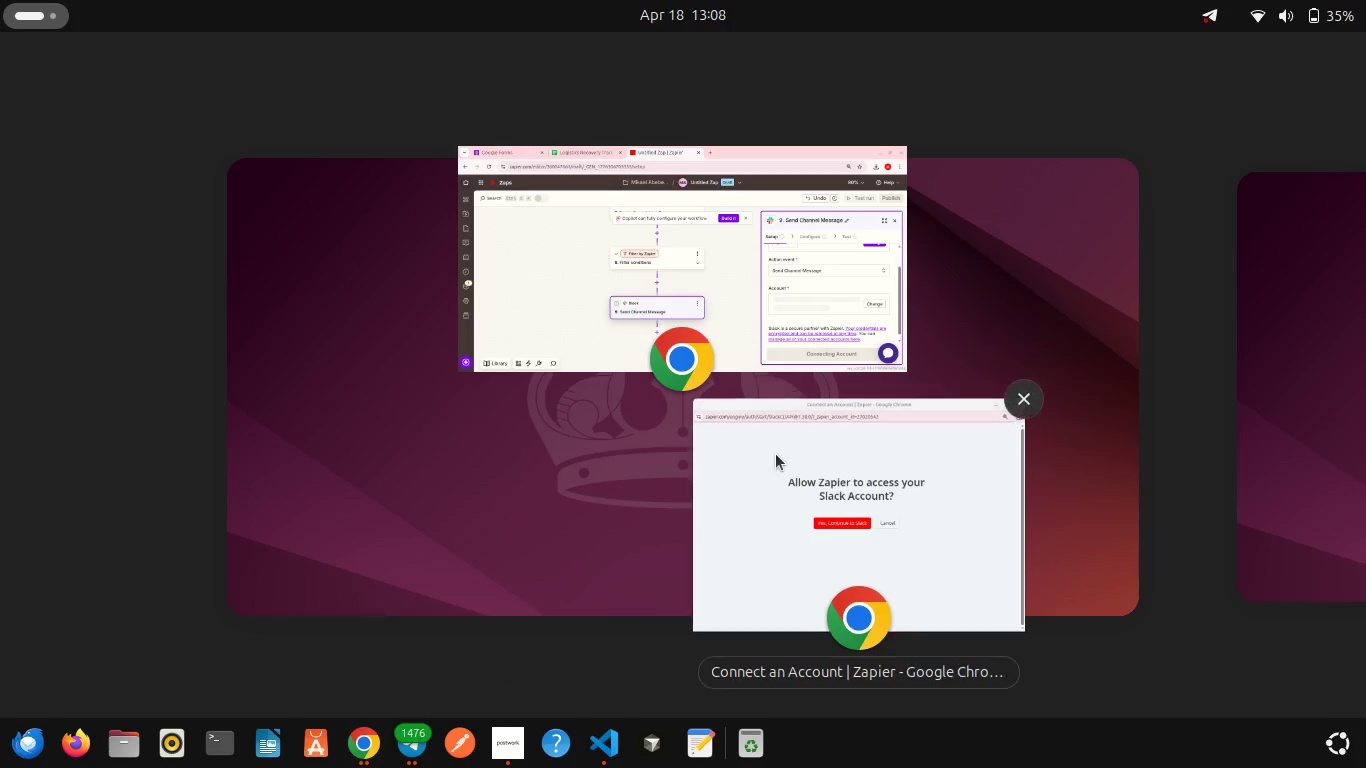 
left_click([776, 454])
 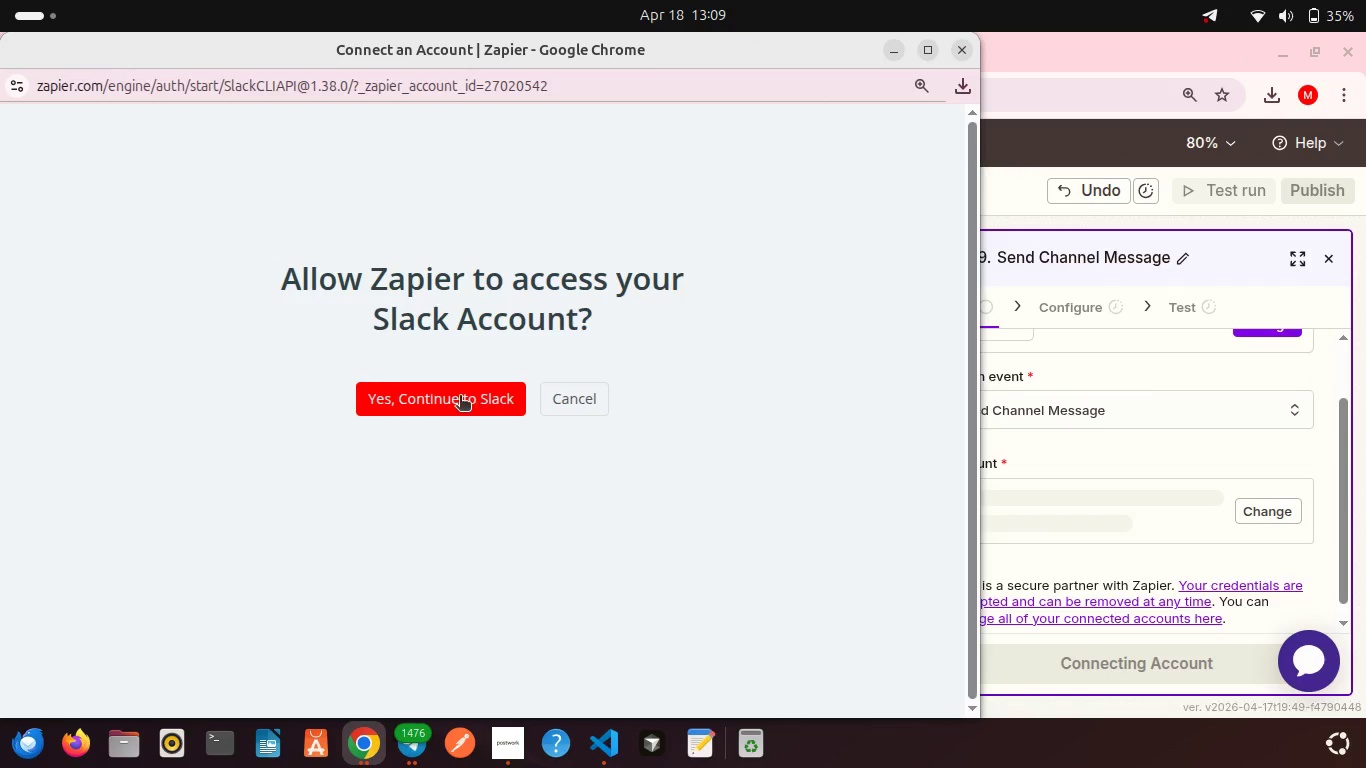 
left_click([460, 397])
 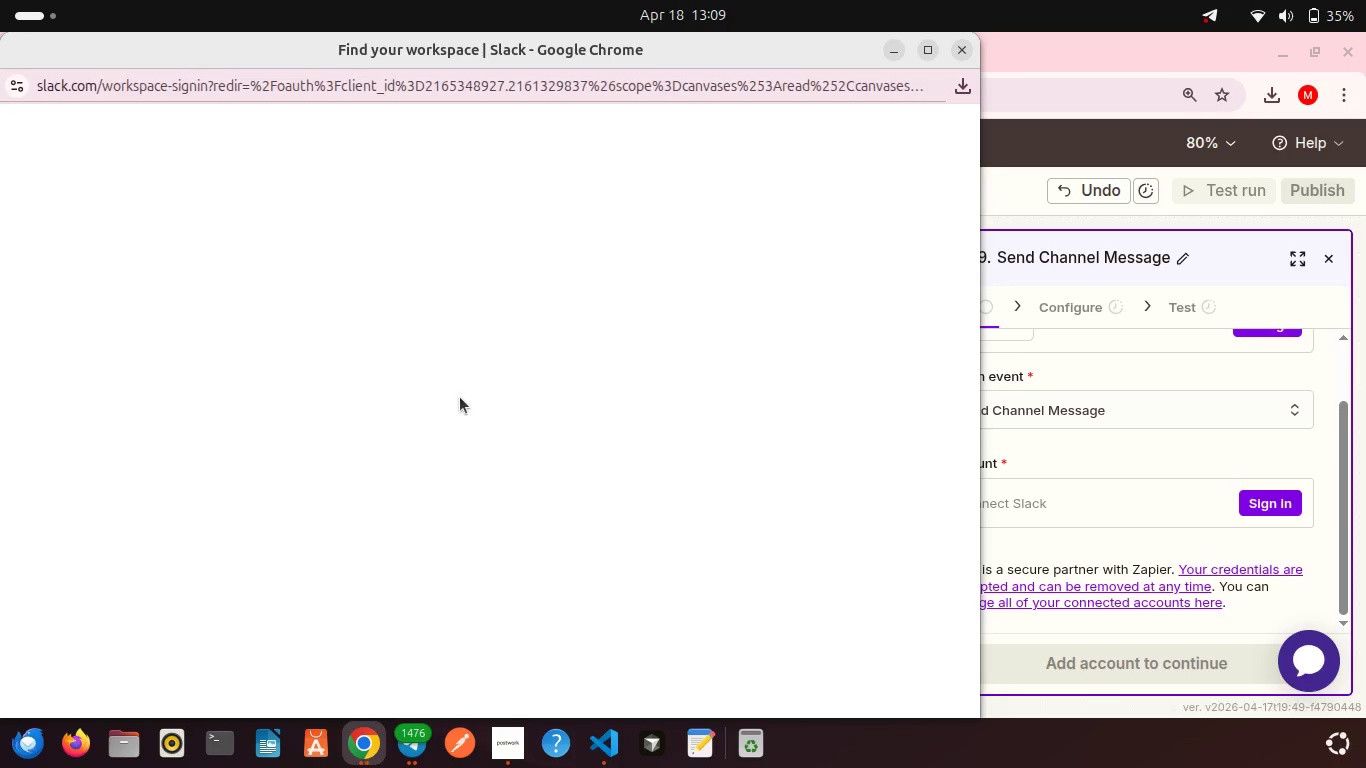 
wait(10.03)
 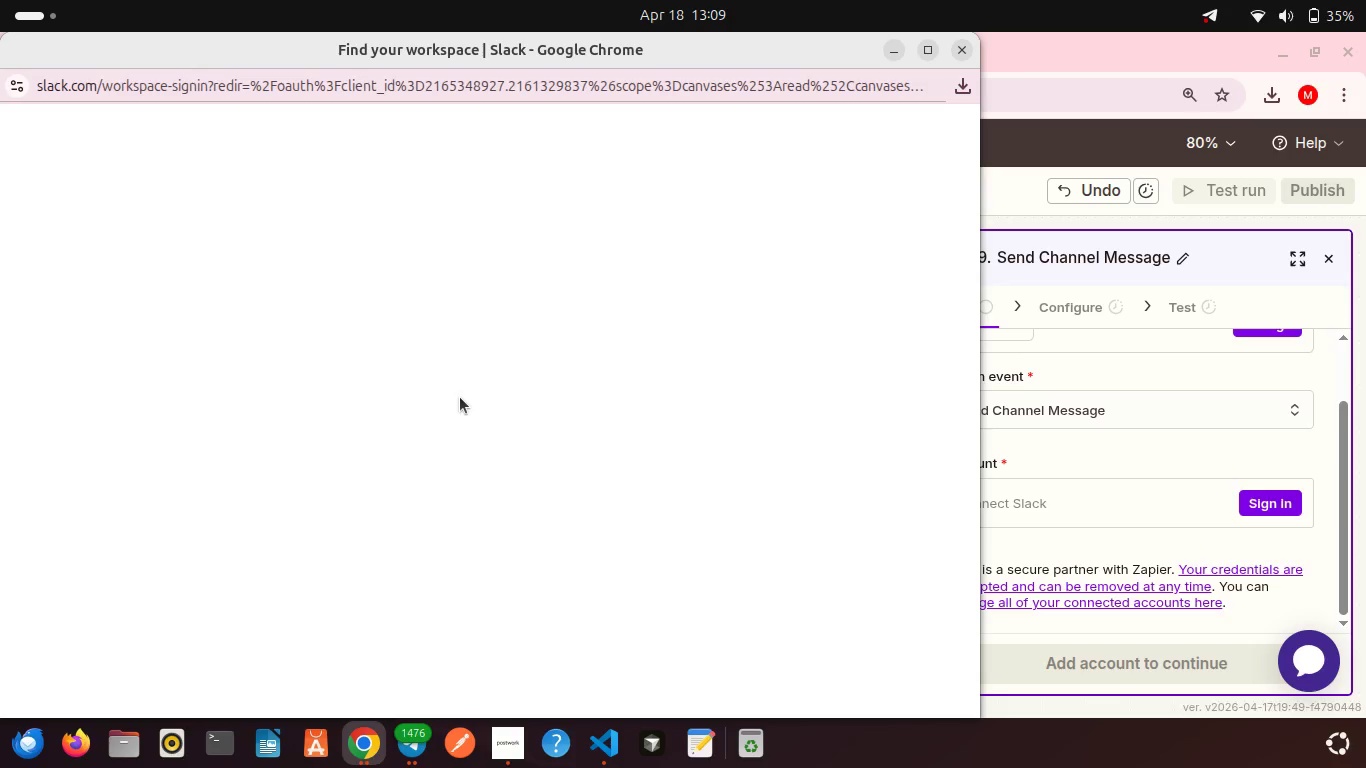 
left_click([539, 478])
 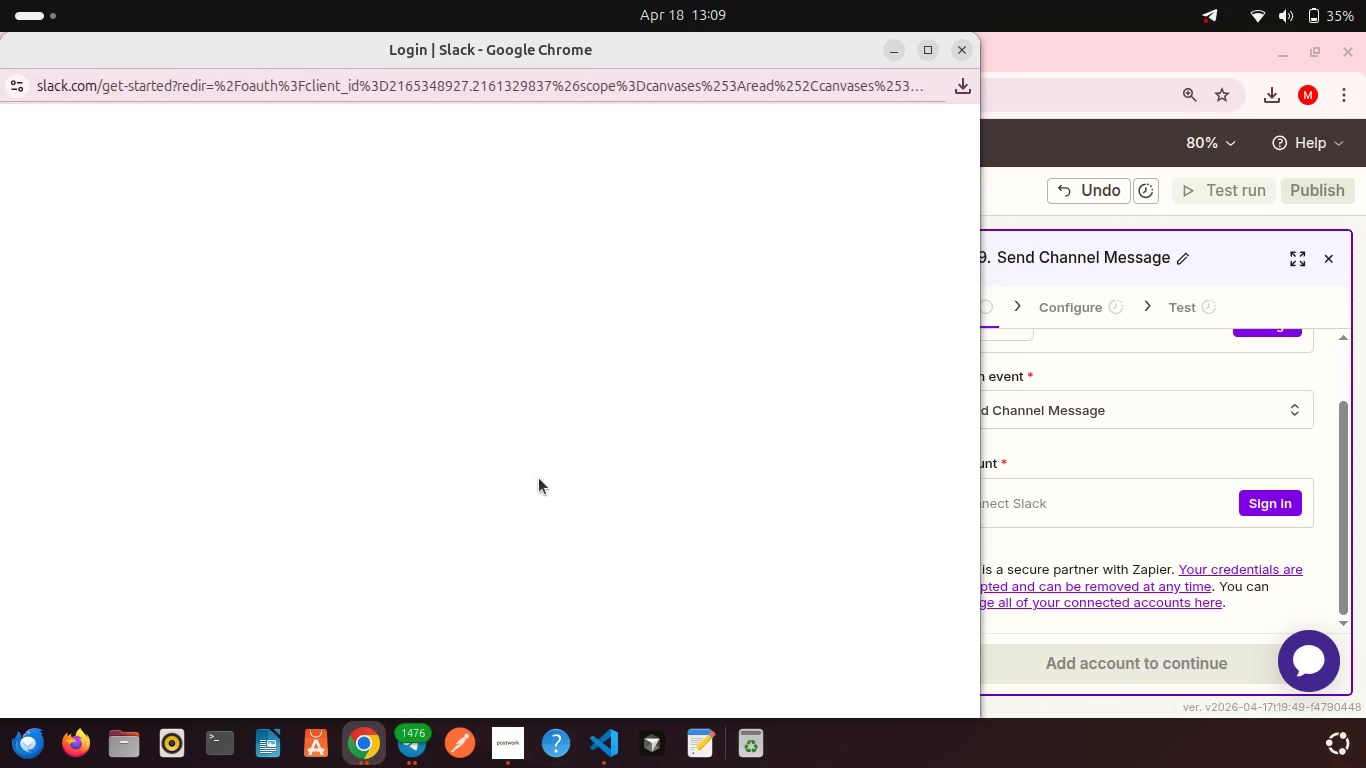 
wait(8.15)
 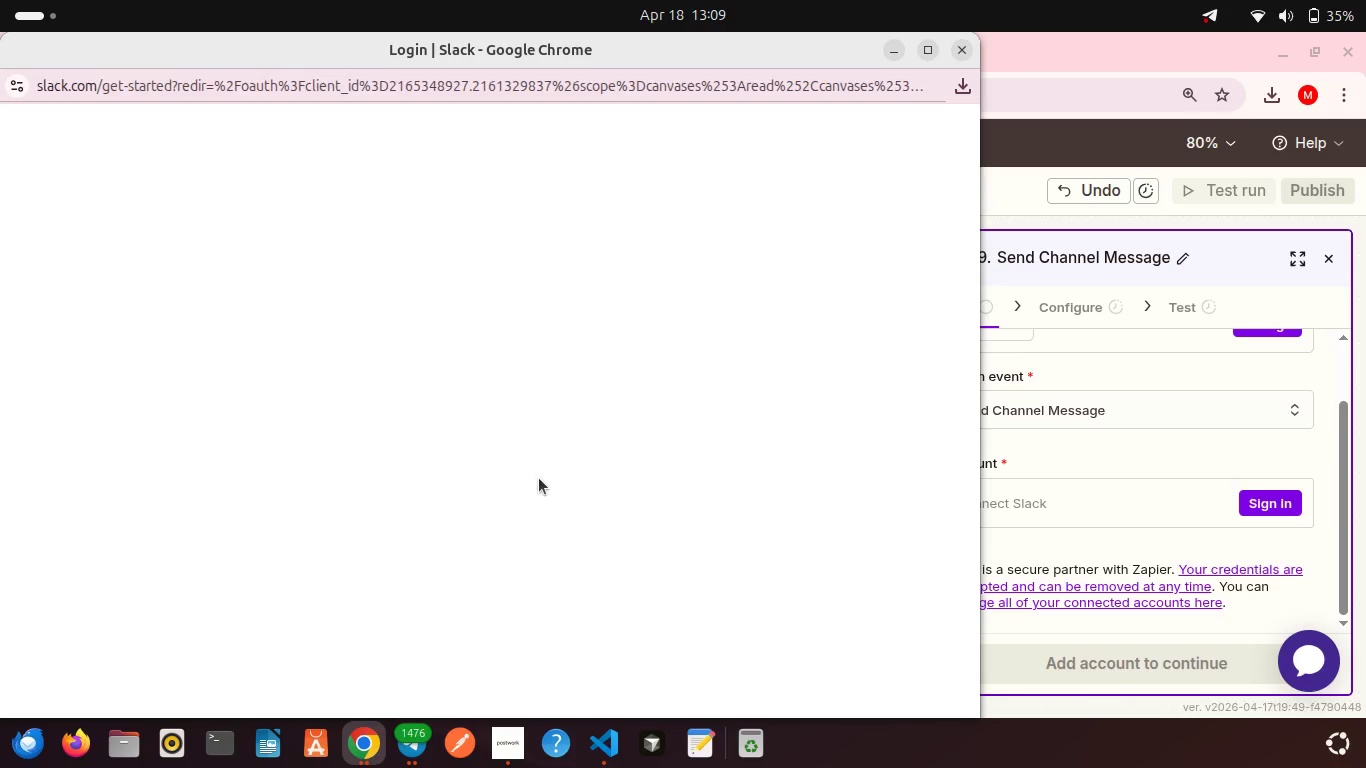 
left_click([412, 535])
 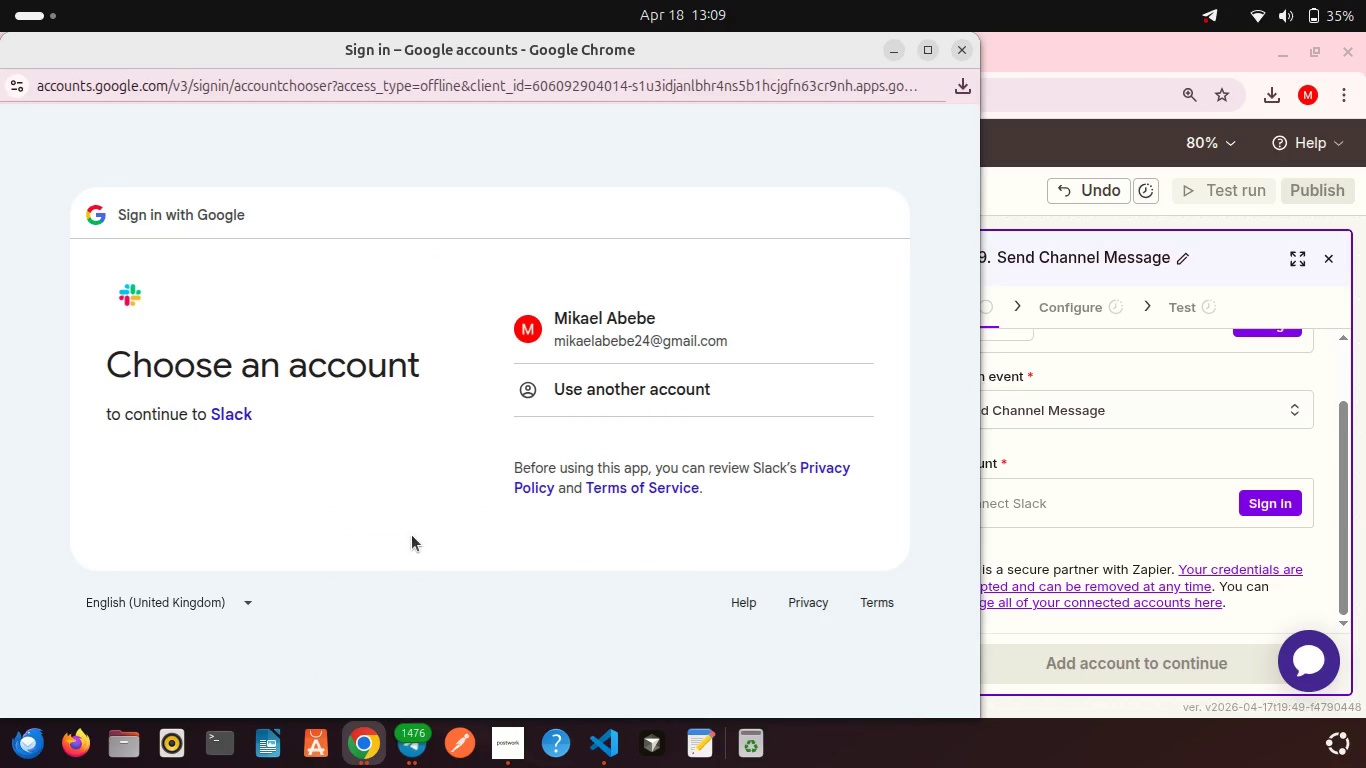 
left_click([602, 302])
 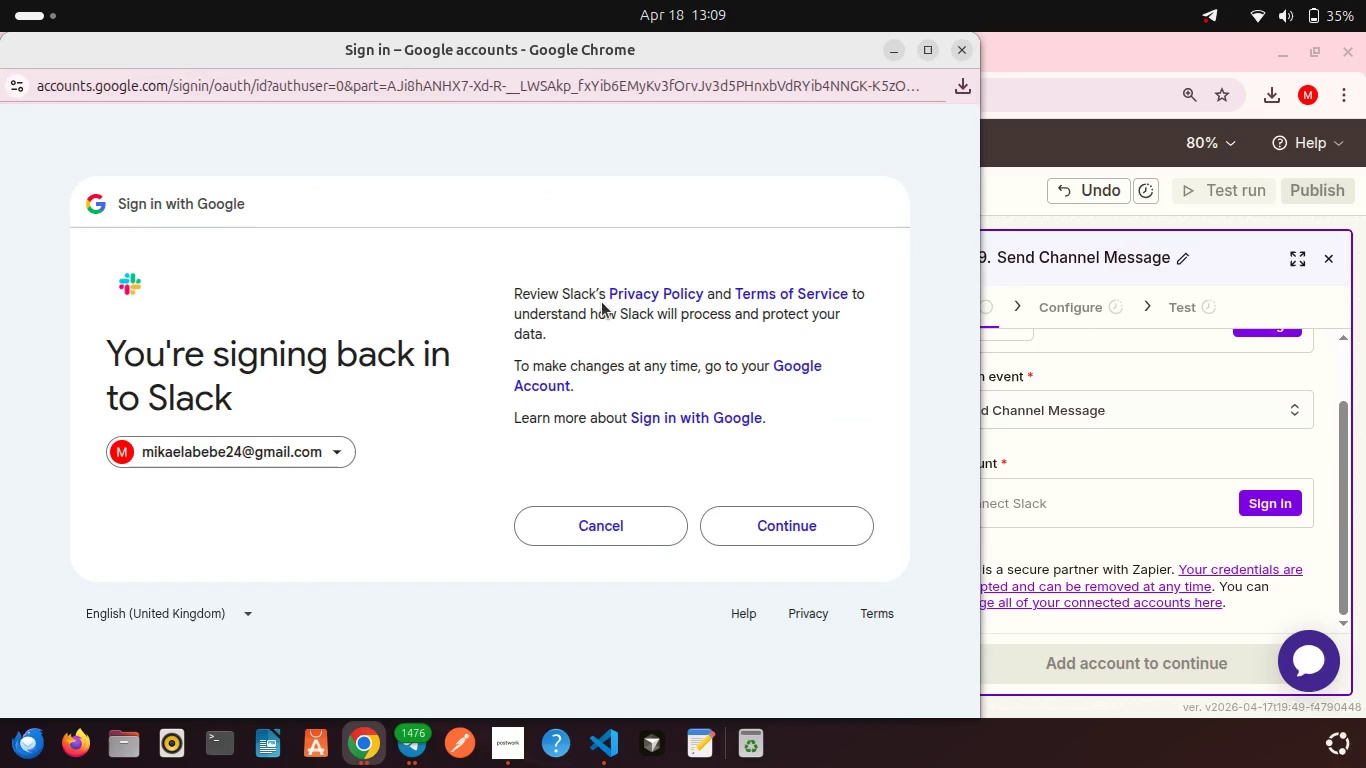 
wait(5.07)
 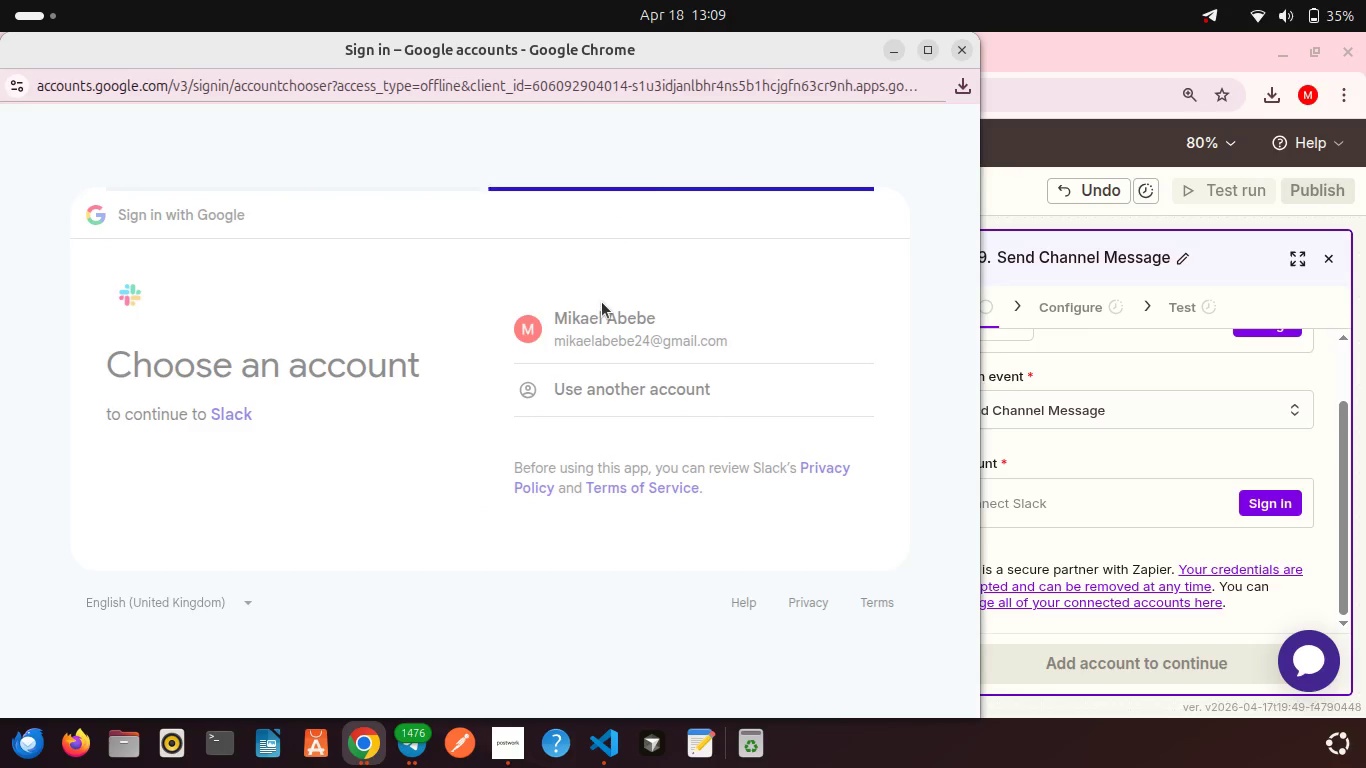 
left_click([736, 536])
 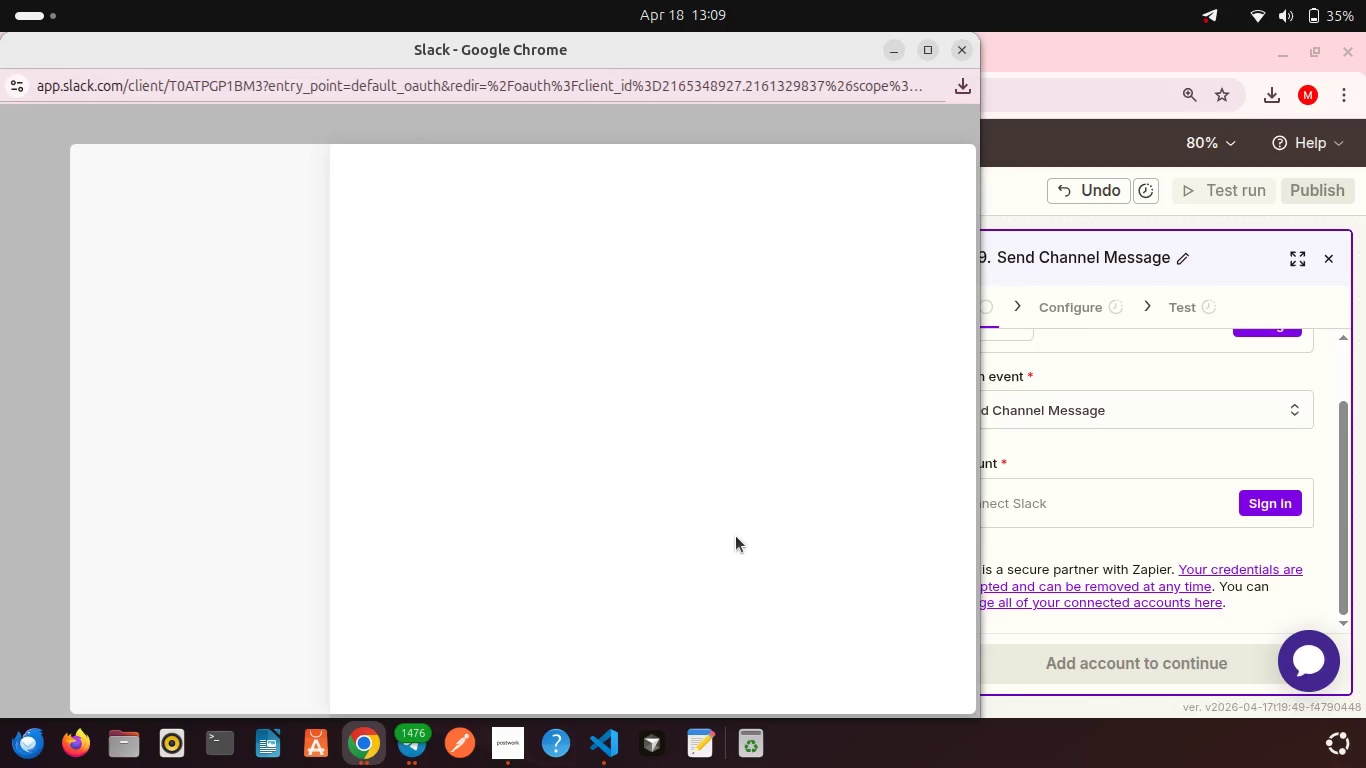 
wait(23.34)
 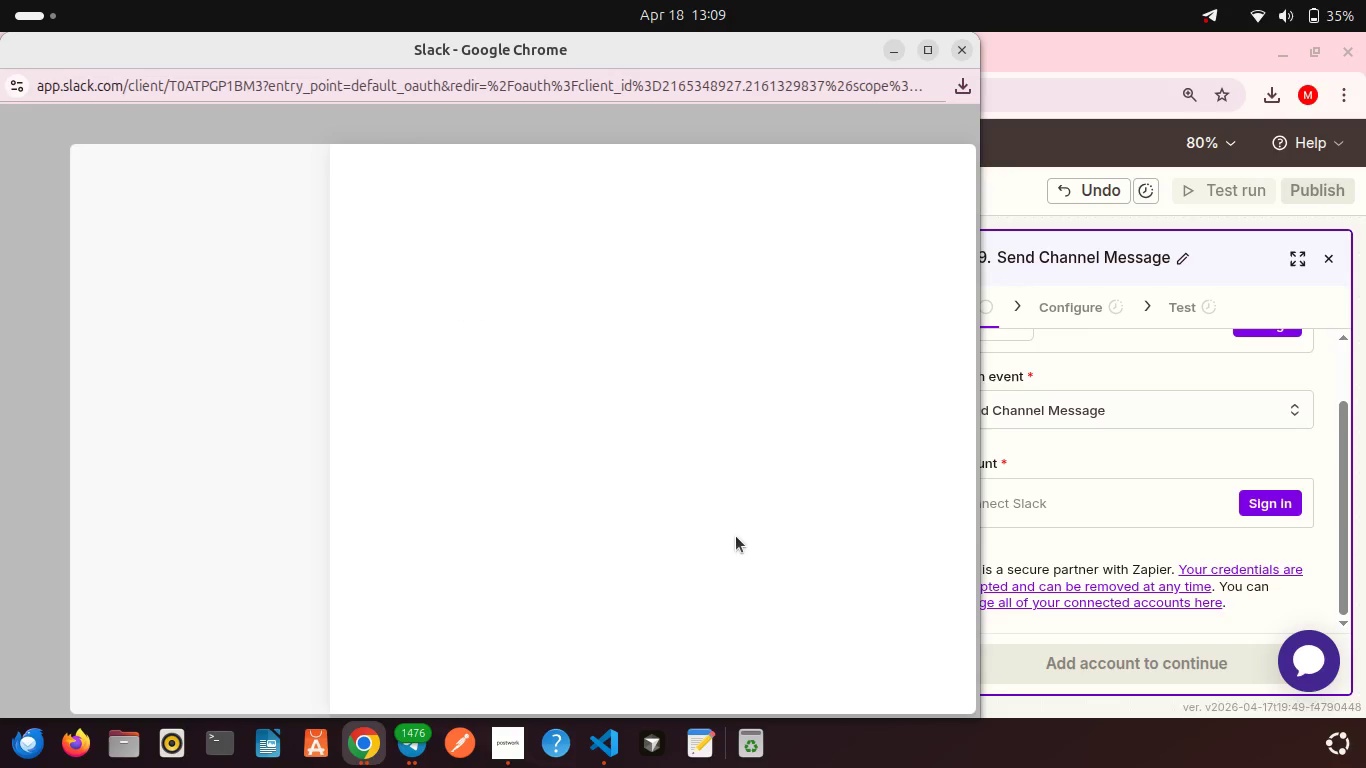 
left_click([890, 51])
 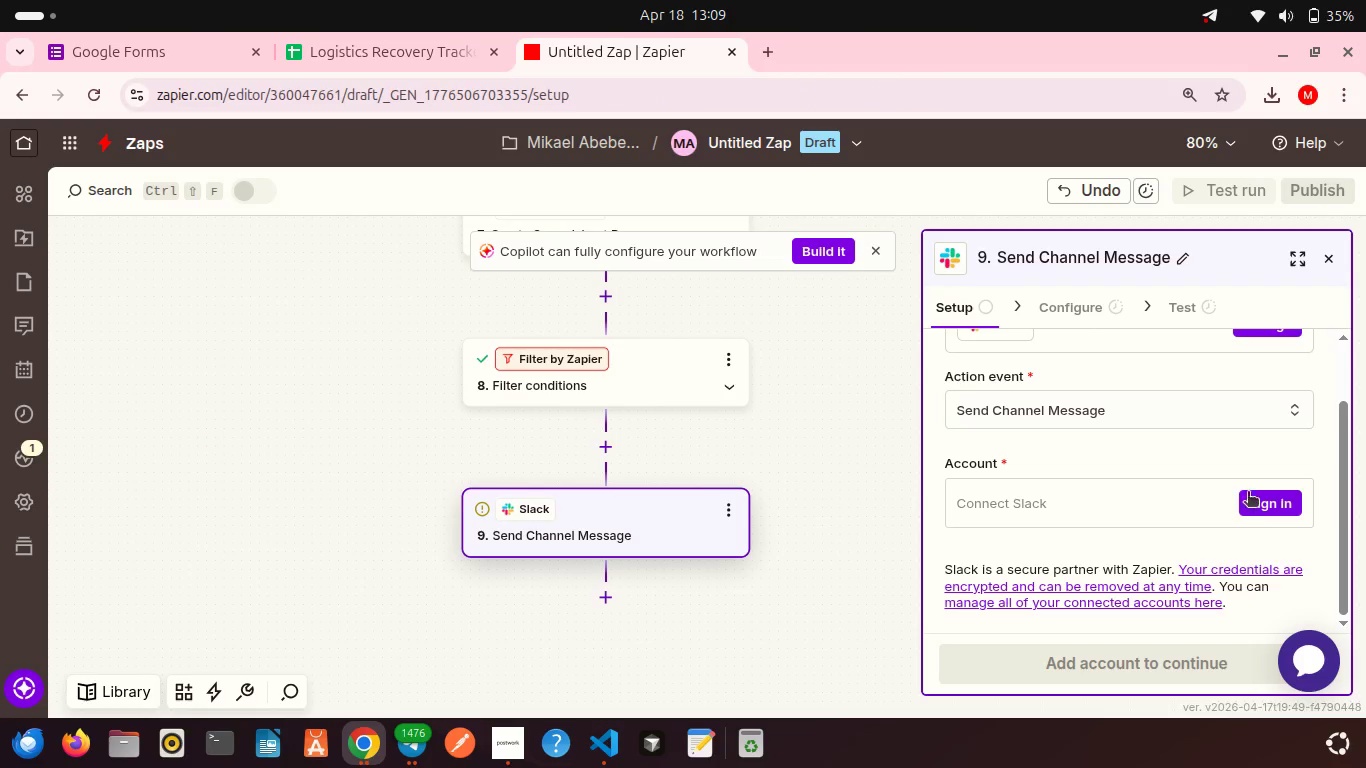 
left_click([1264, 502])
 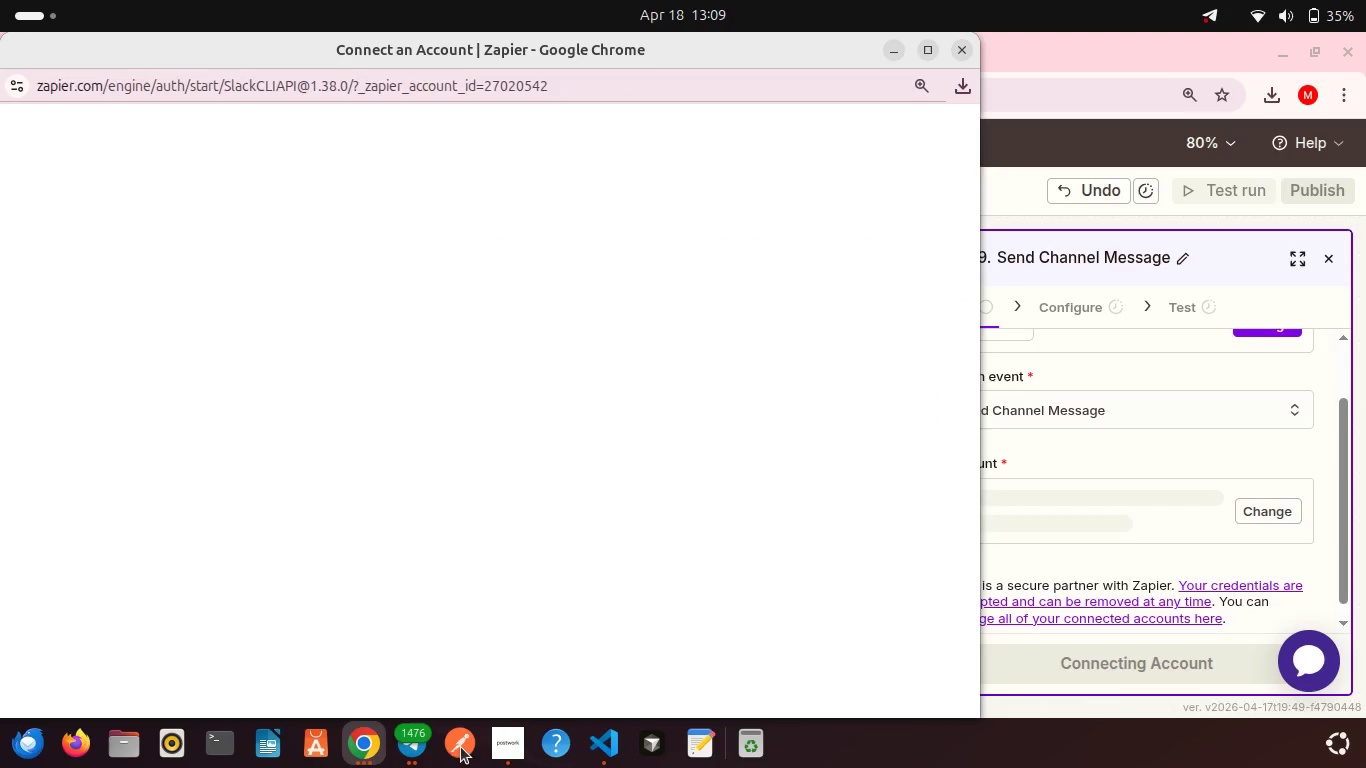 
left_click([371, 740])
 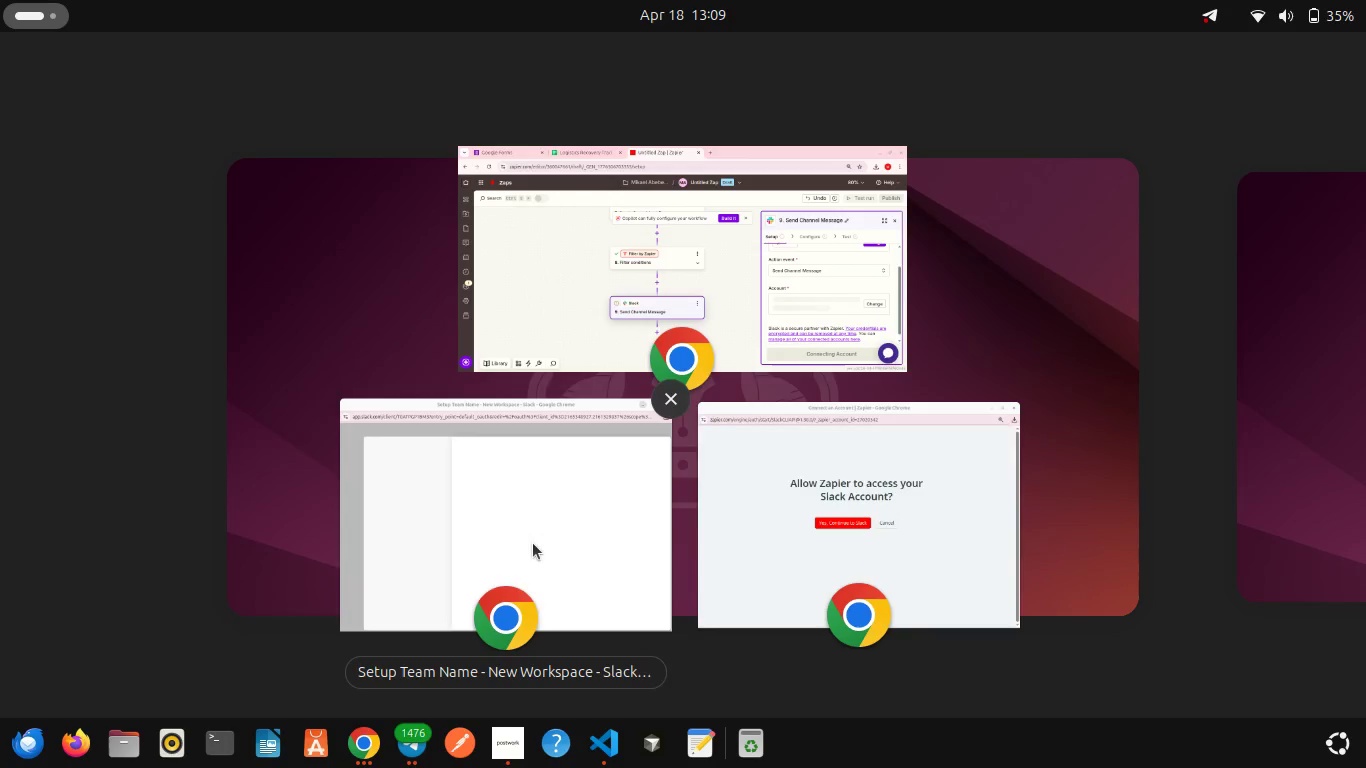 
left_click([785, 474])
 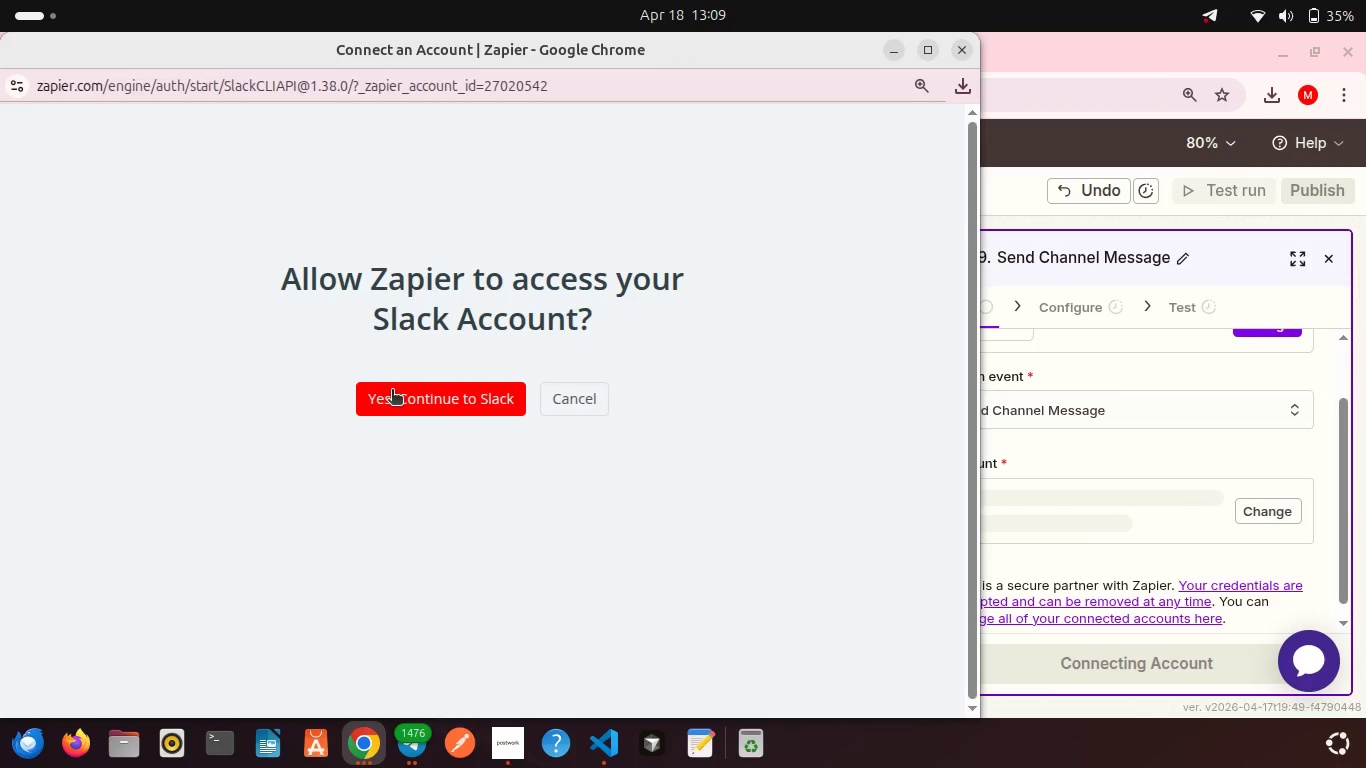 
left_click([392, 391])
 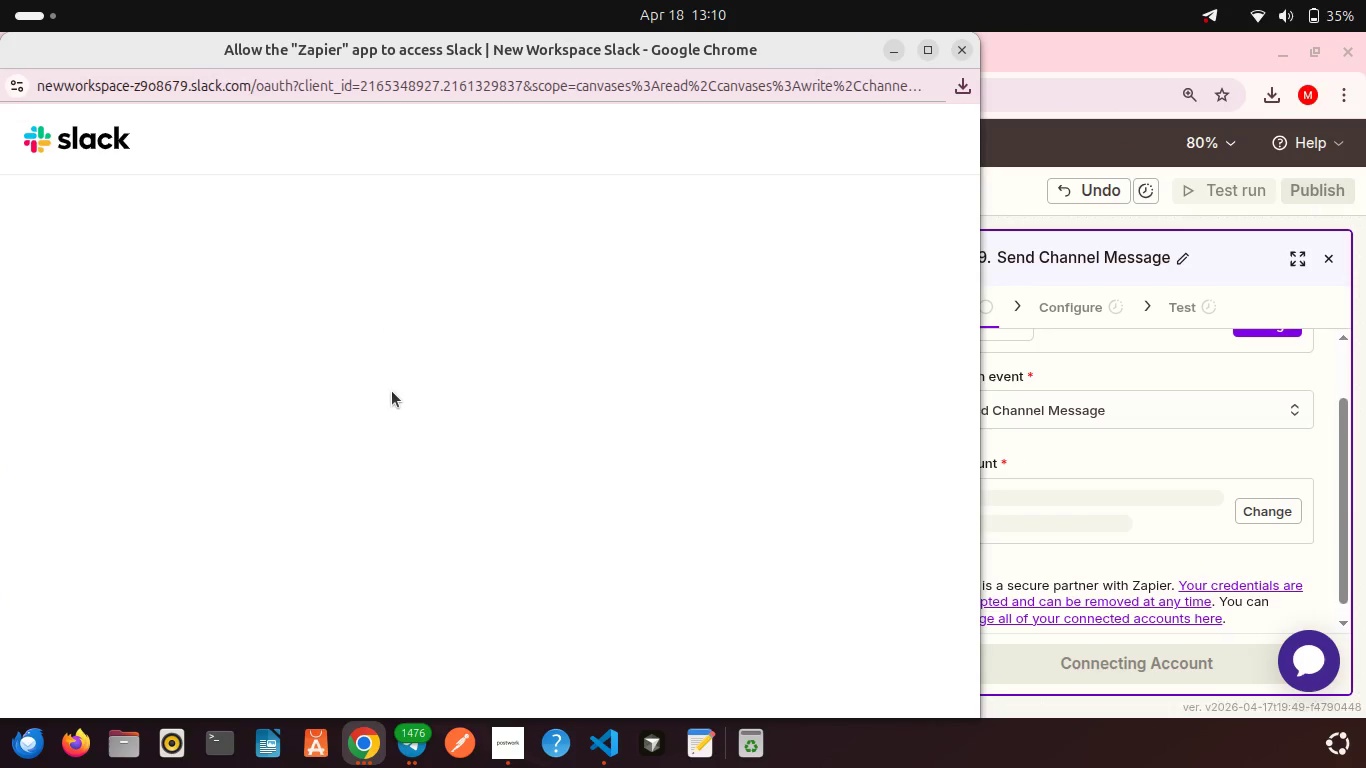 
wait(9.81)
 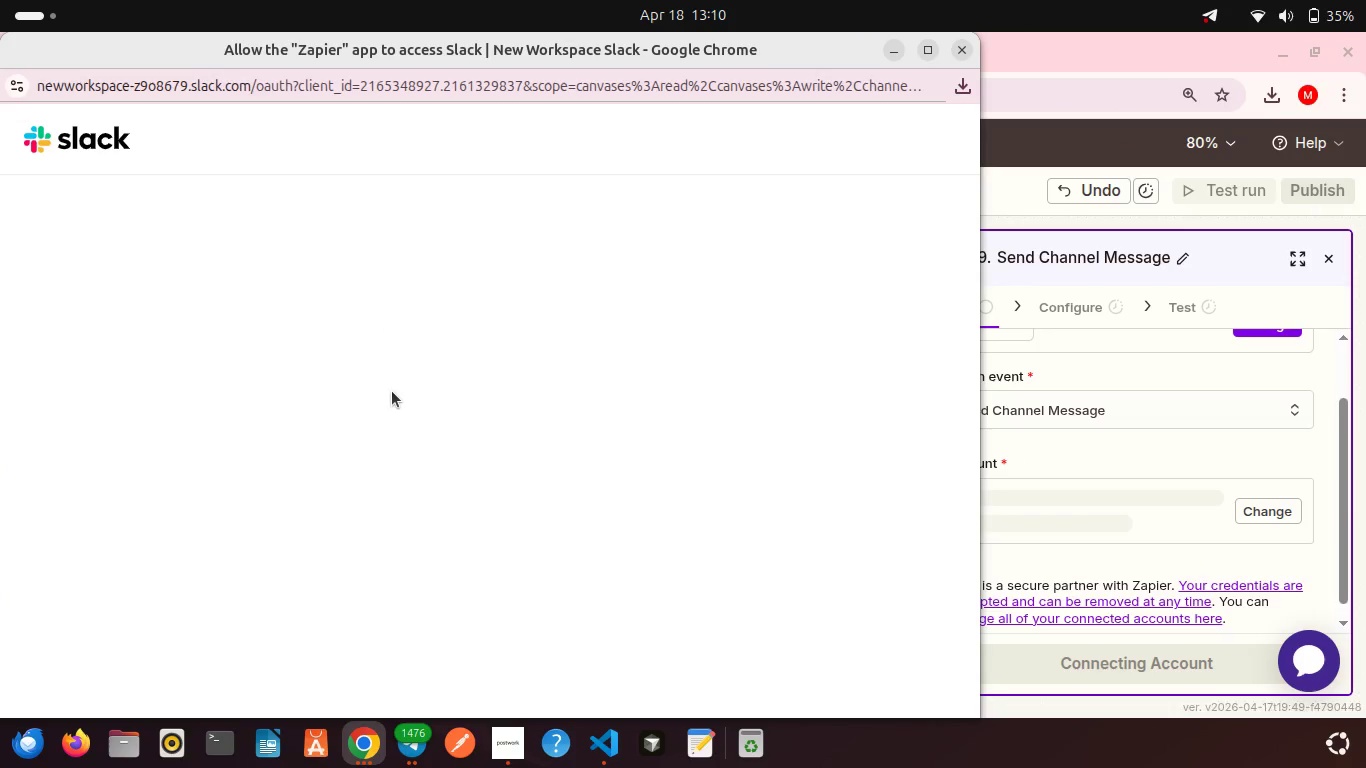 
left_click([359, 758])
 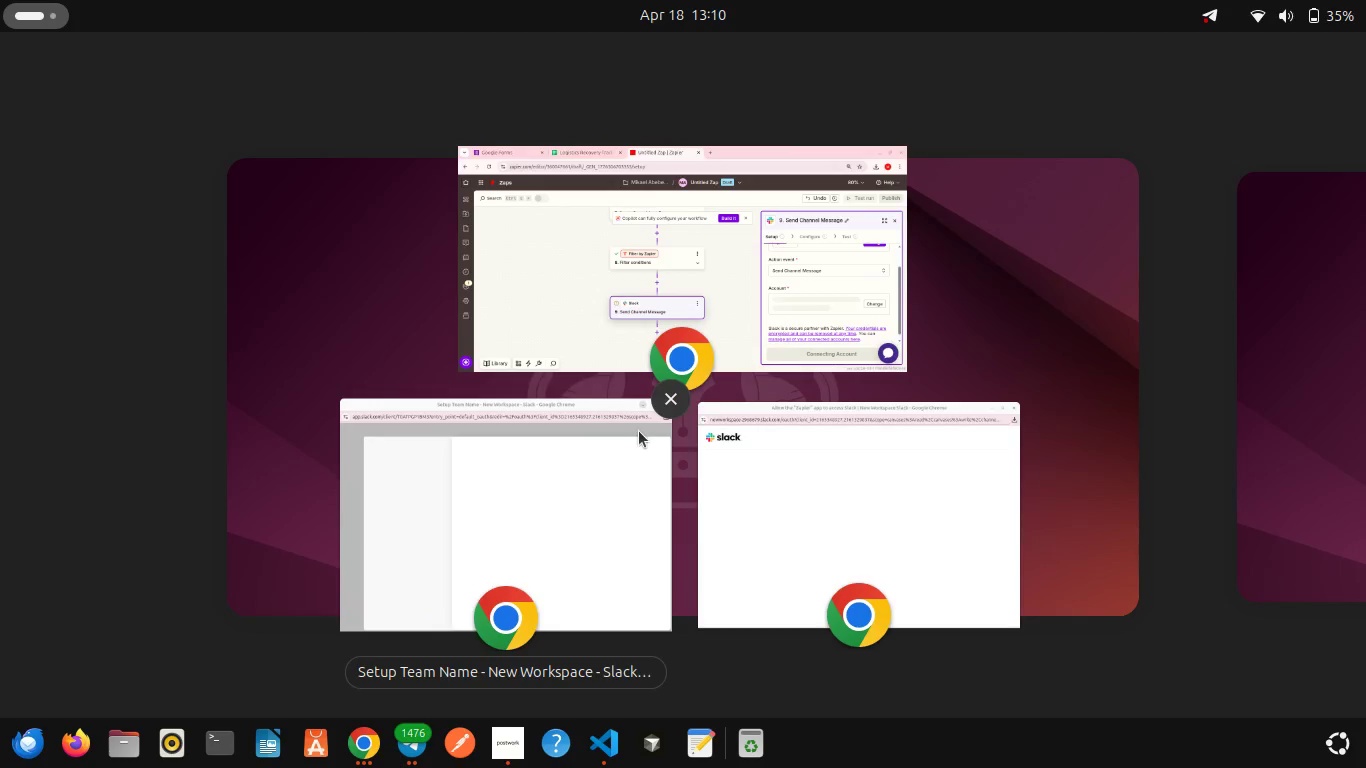 
left_click([669, 399])
 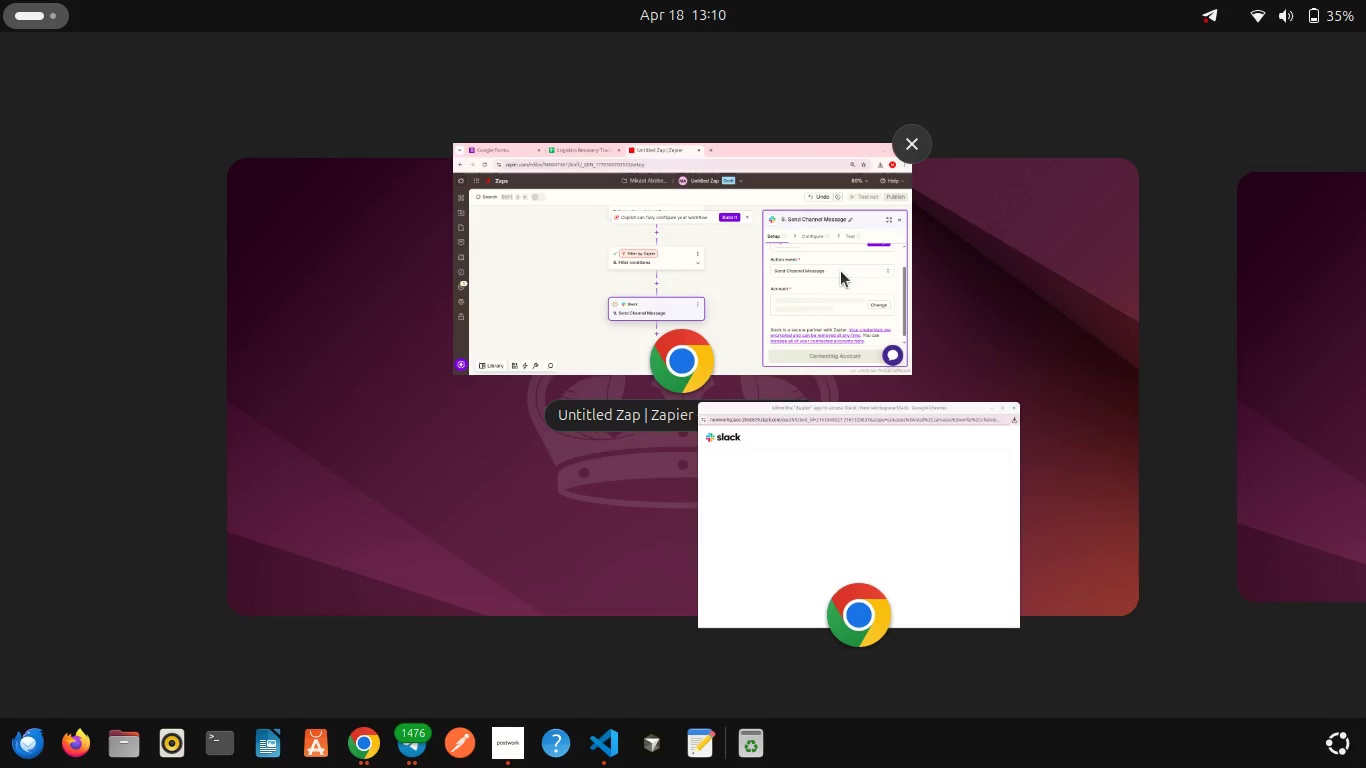 
left_click([841, 271])
 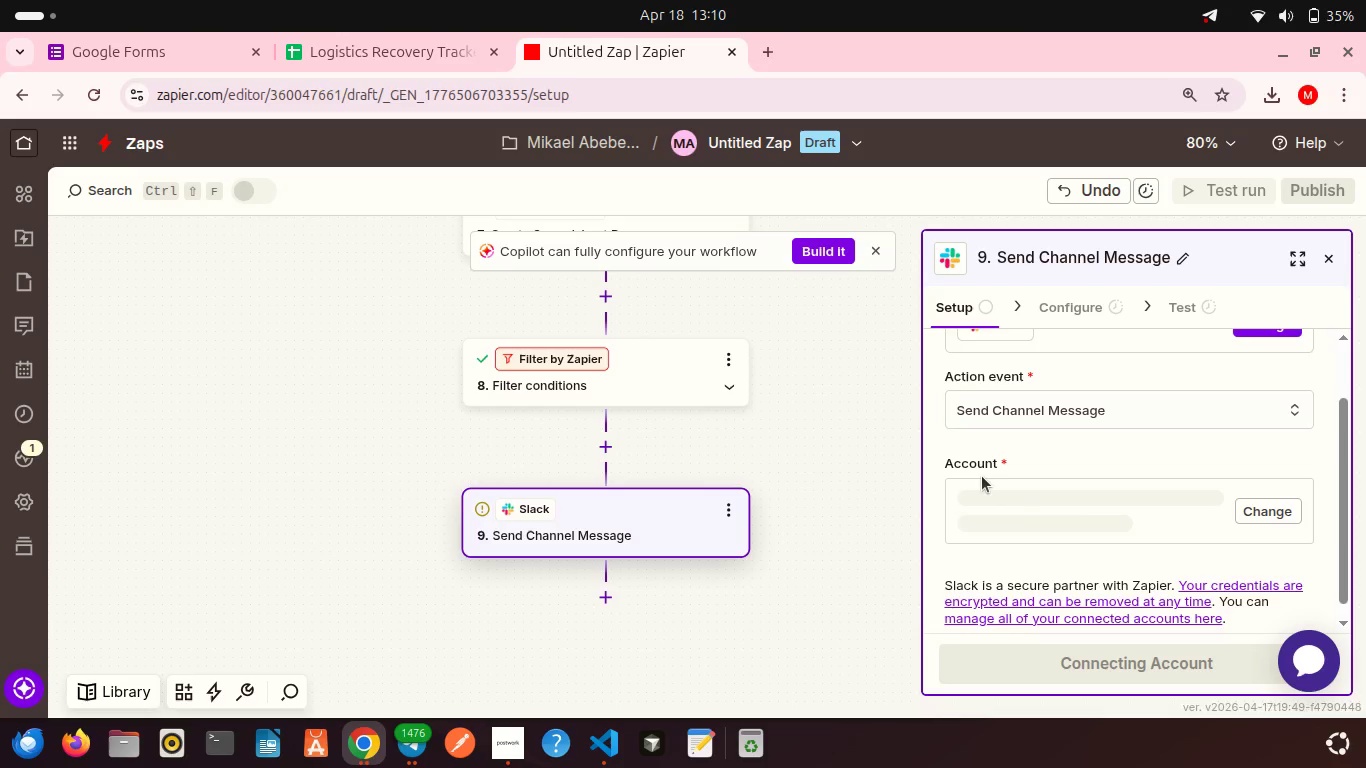 
wait(6.96)
 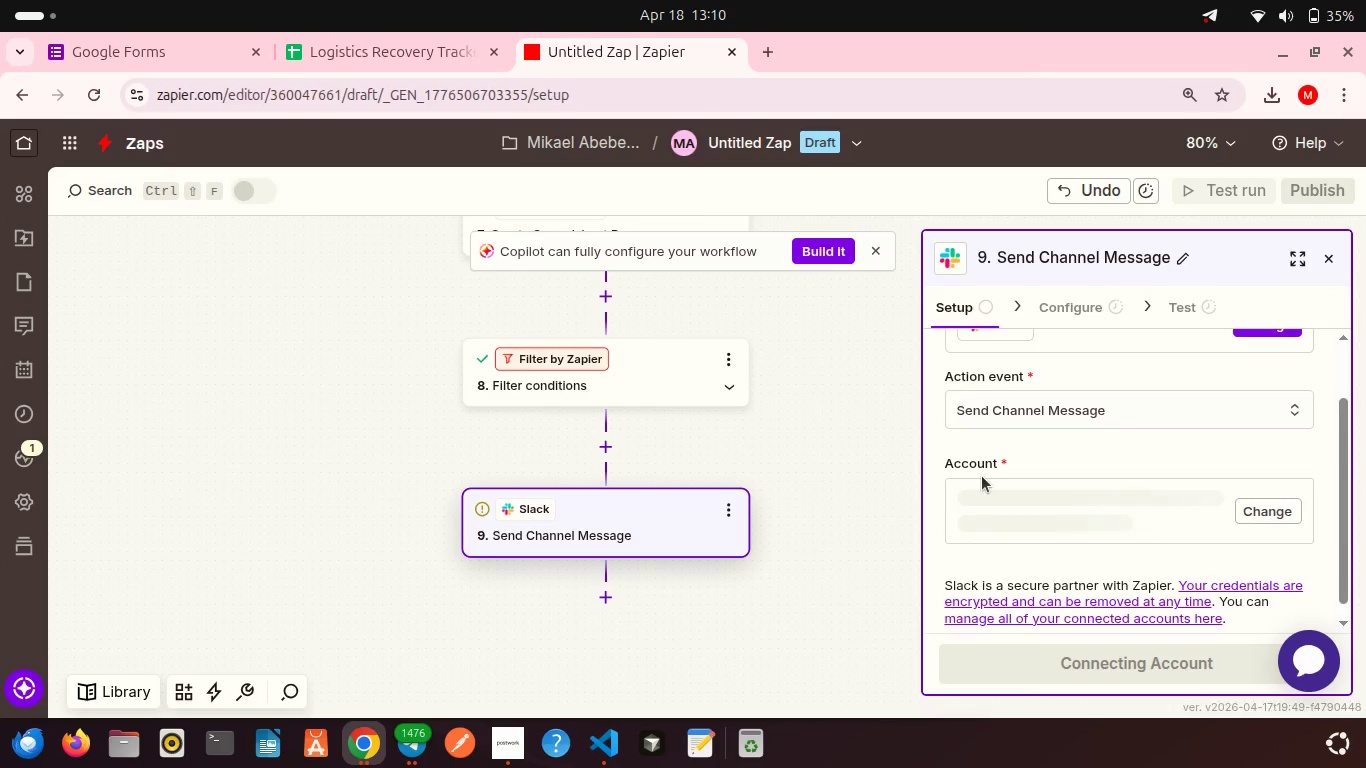 
left_click([377, 735])
 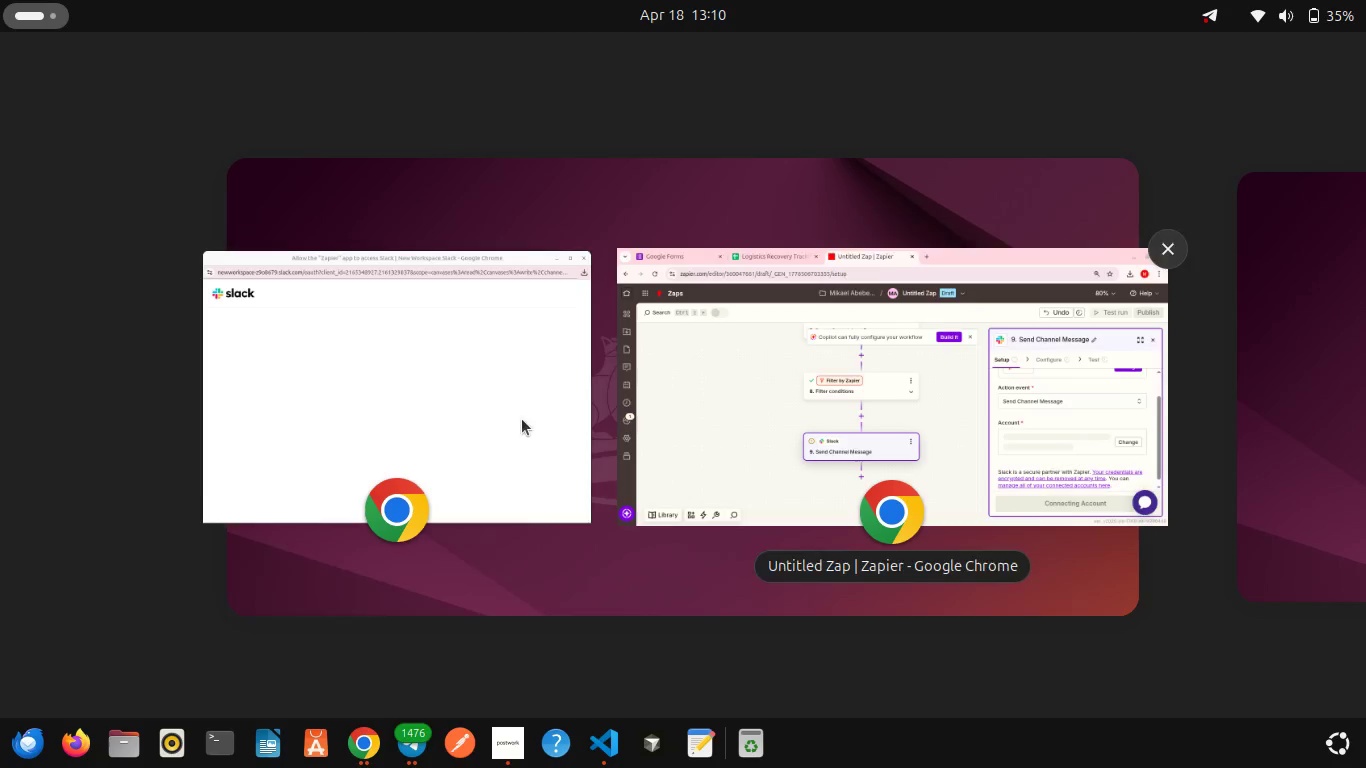 
left_click([494, 415])
 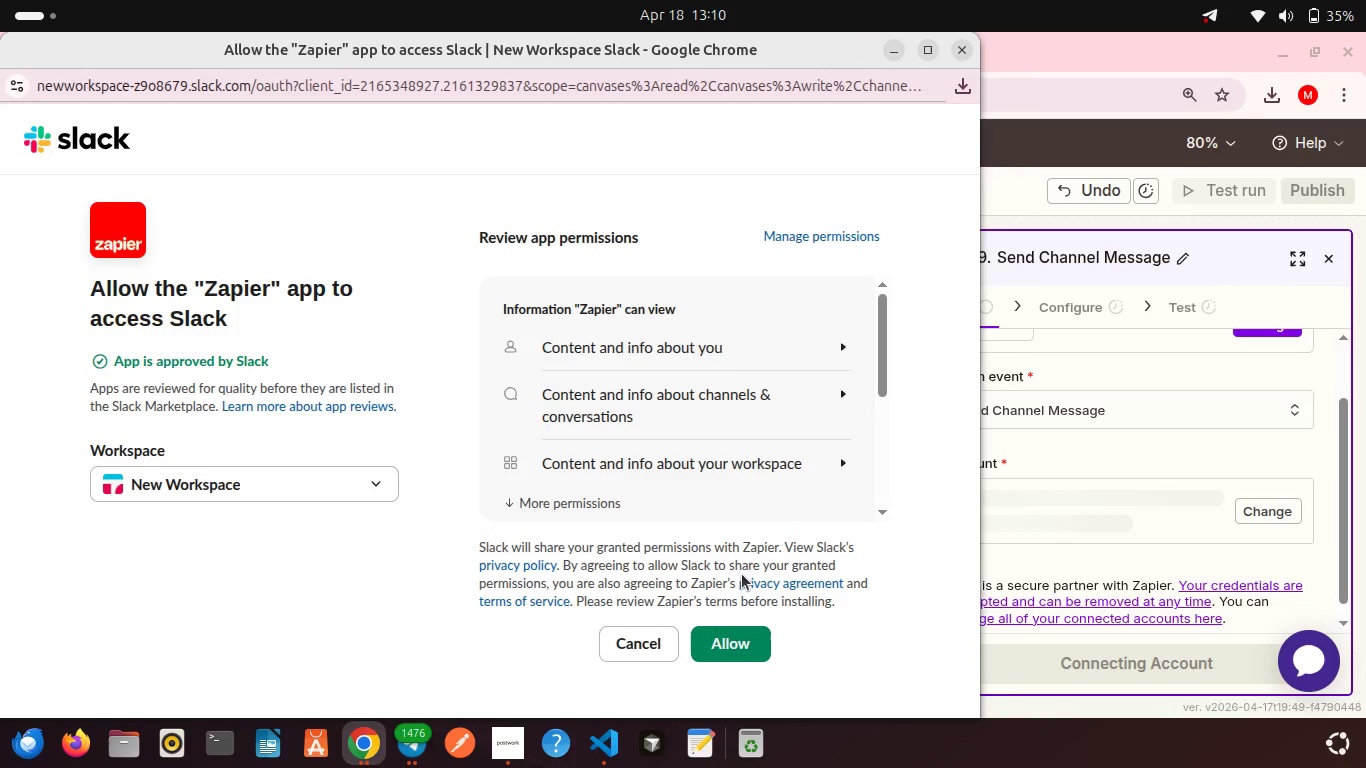 
left_click([727, 648])
 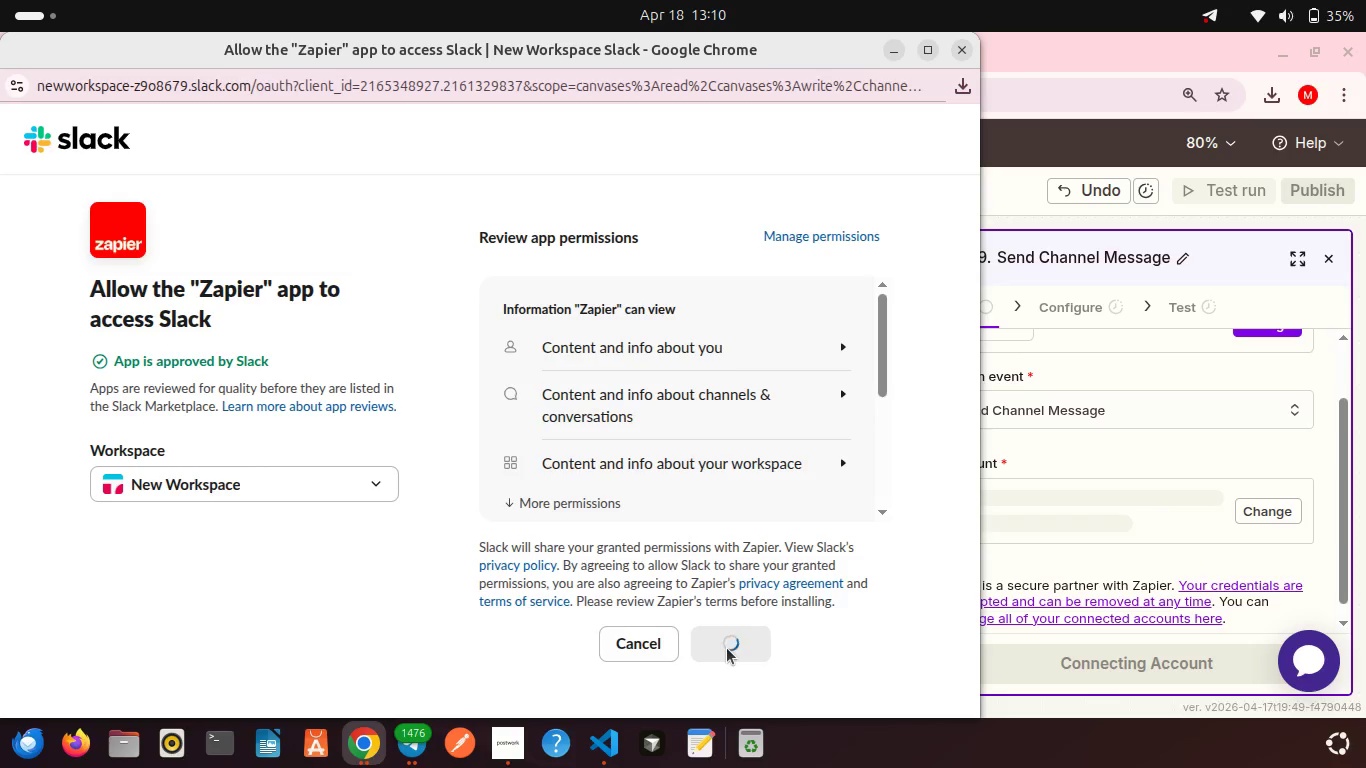 
wait(8.78)
 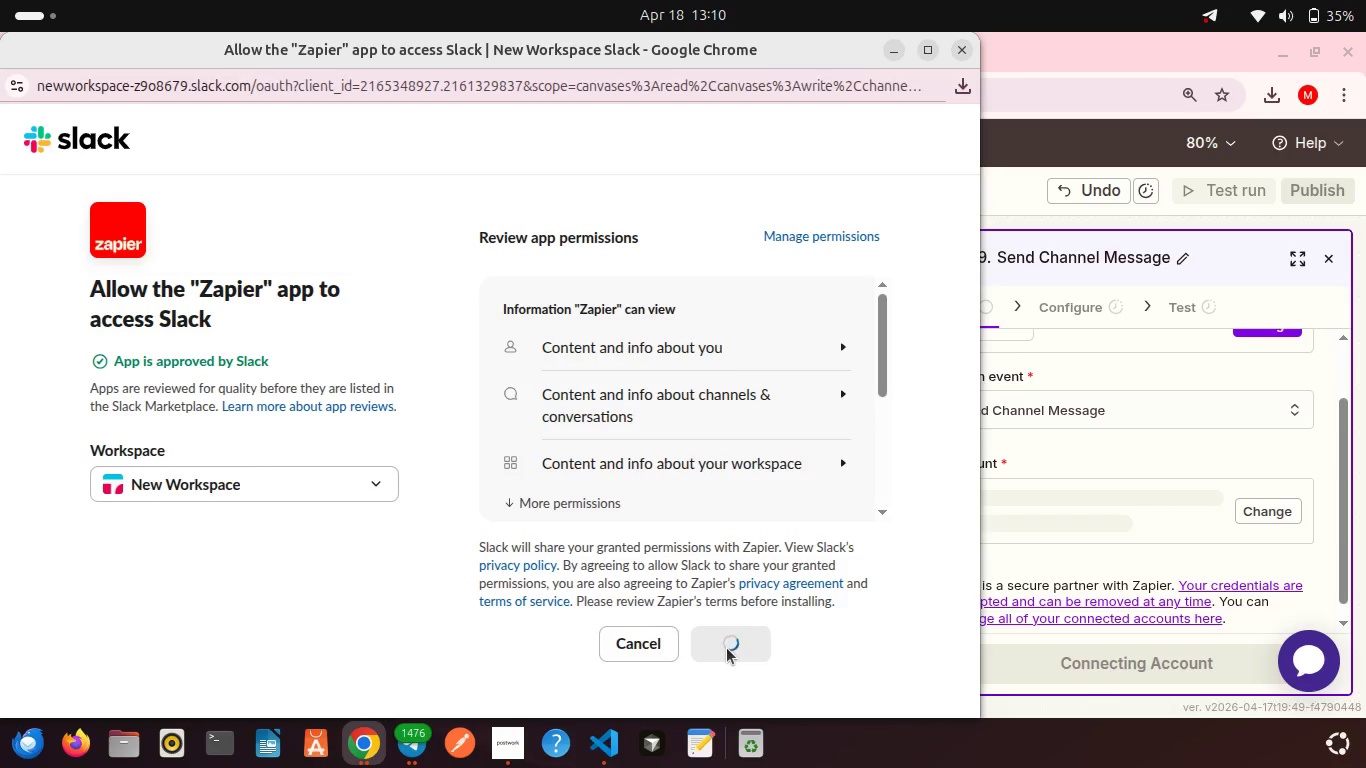 
left_click([1053, 661])
 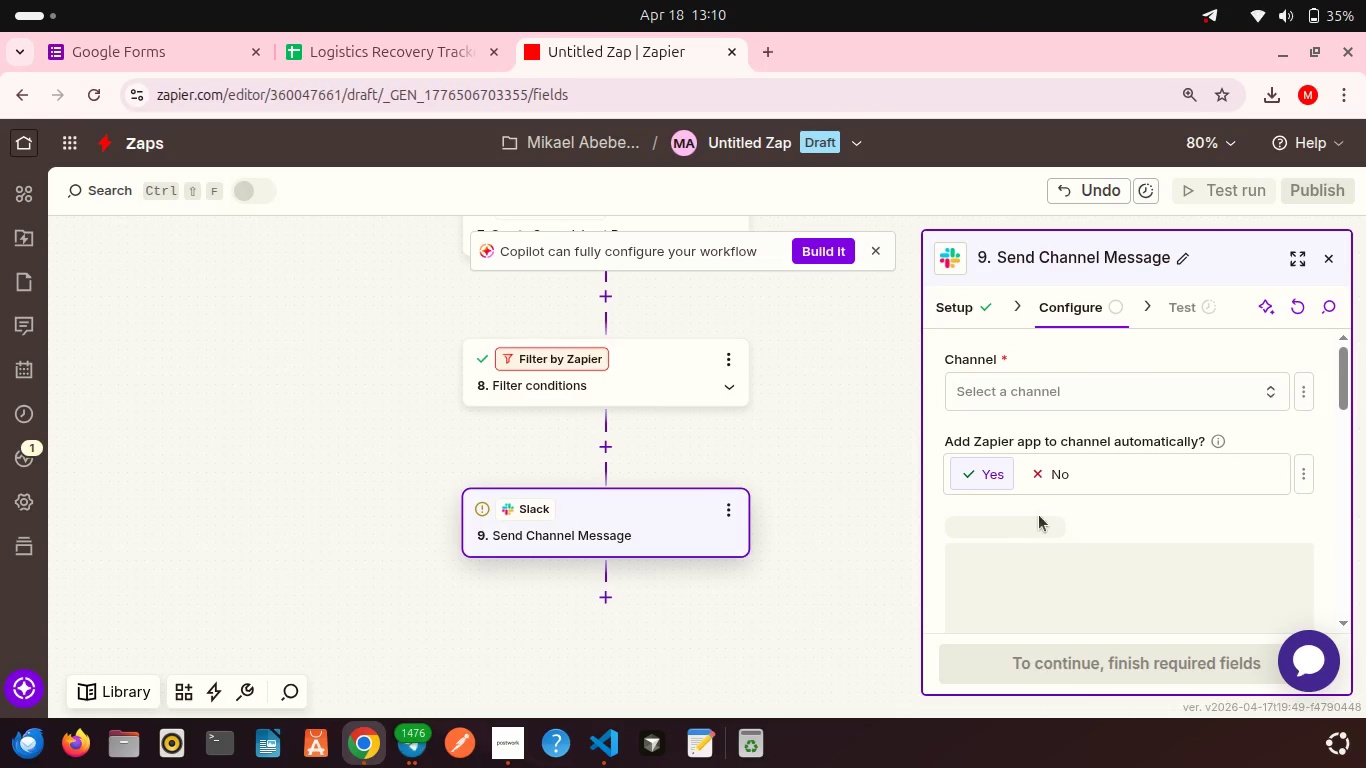 
left_click([1020, 393])
 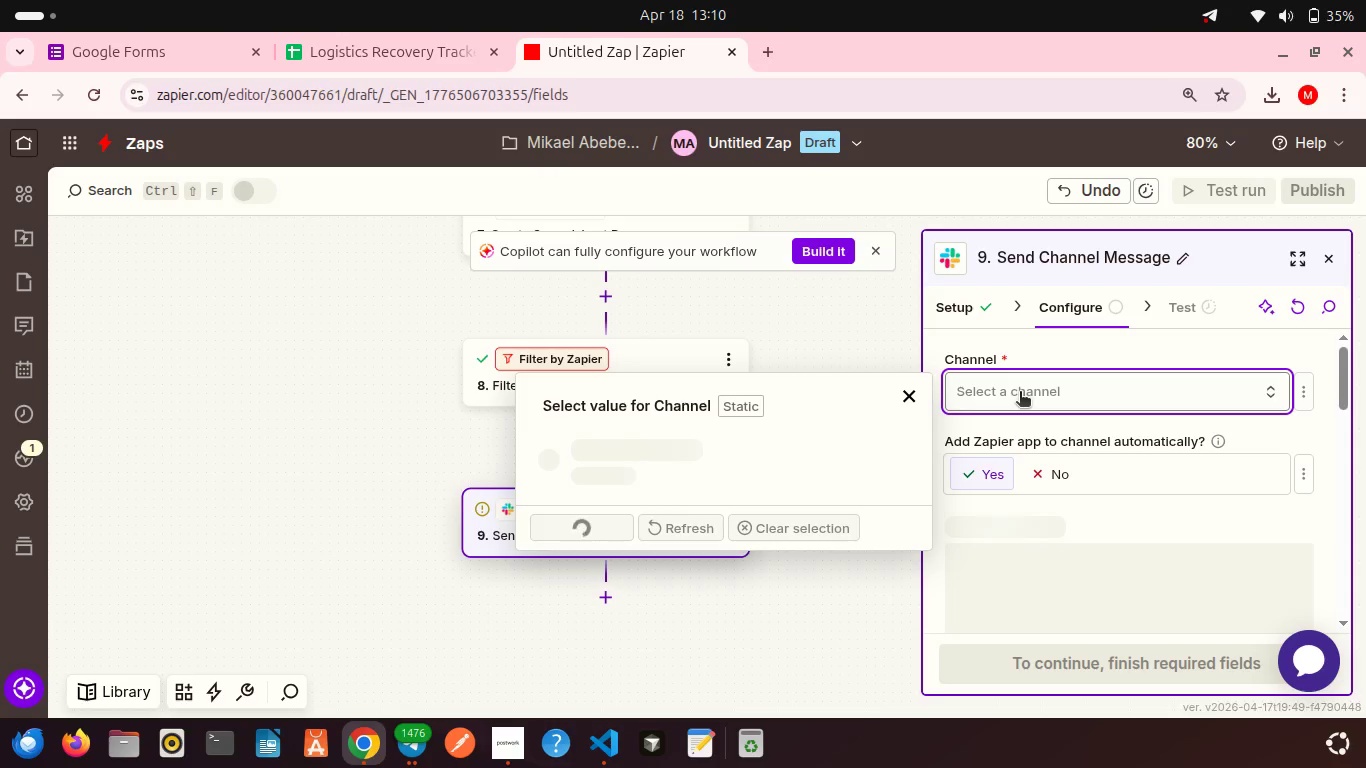 
wait(9.96)
 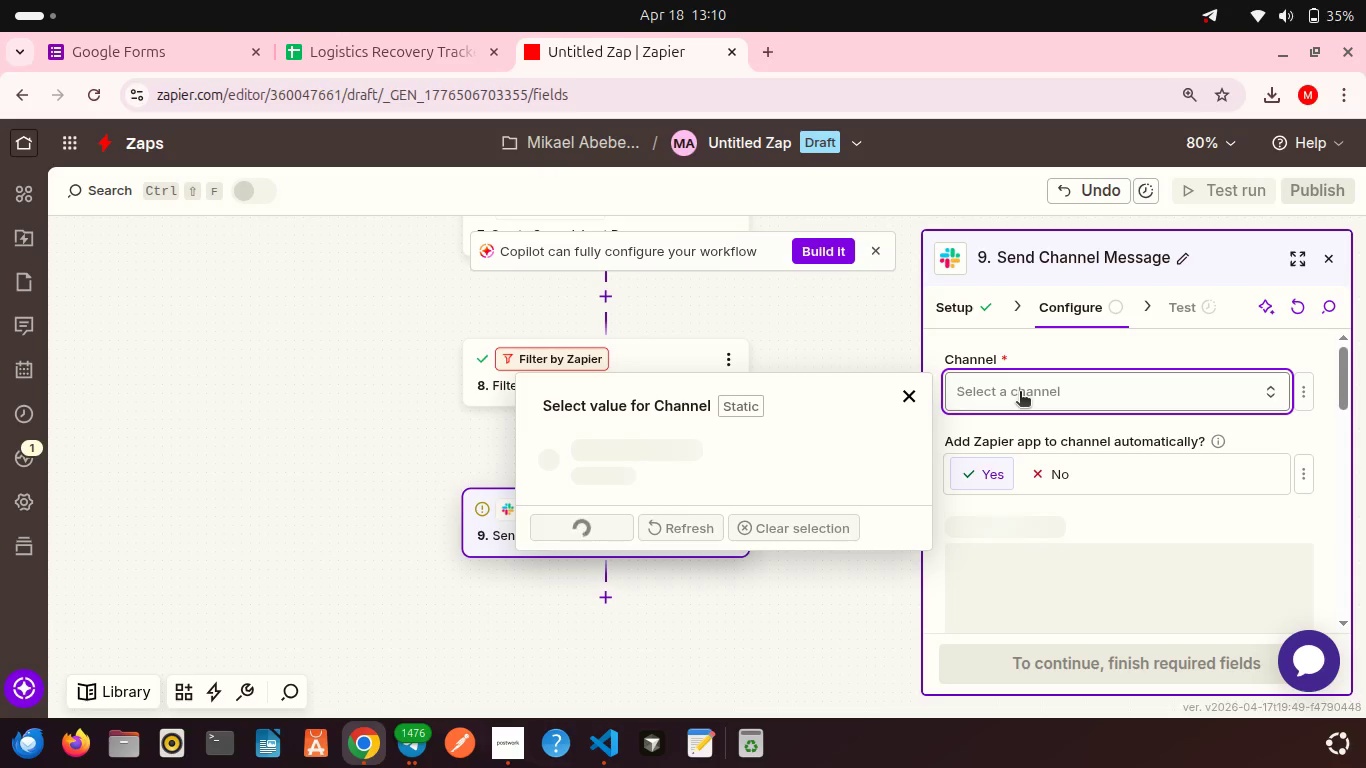 
left_click([684, 510])
 